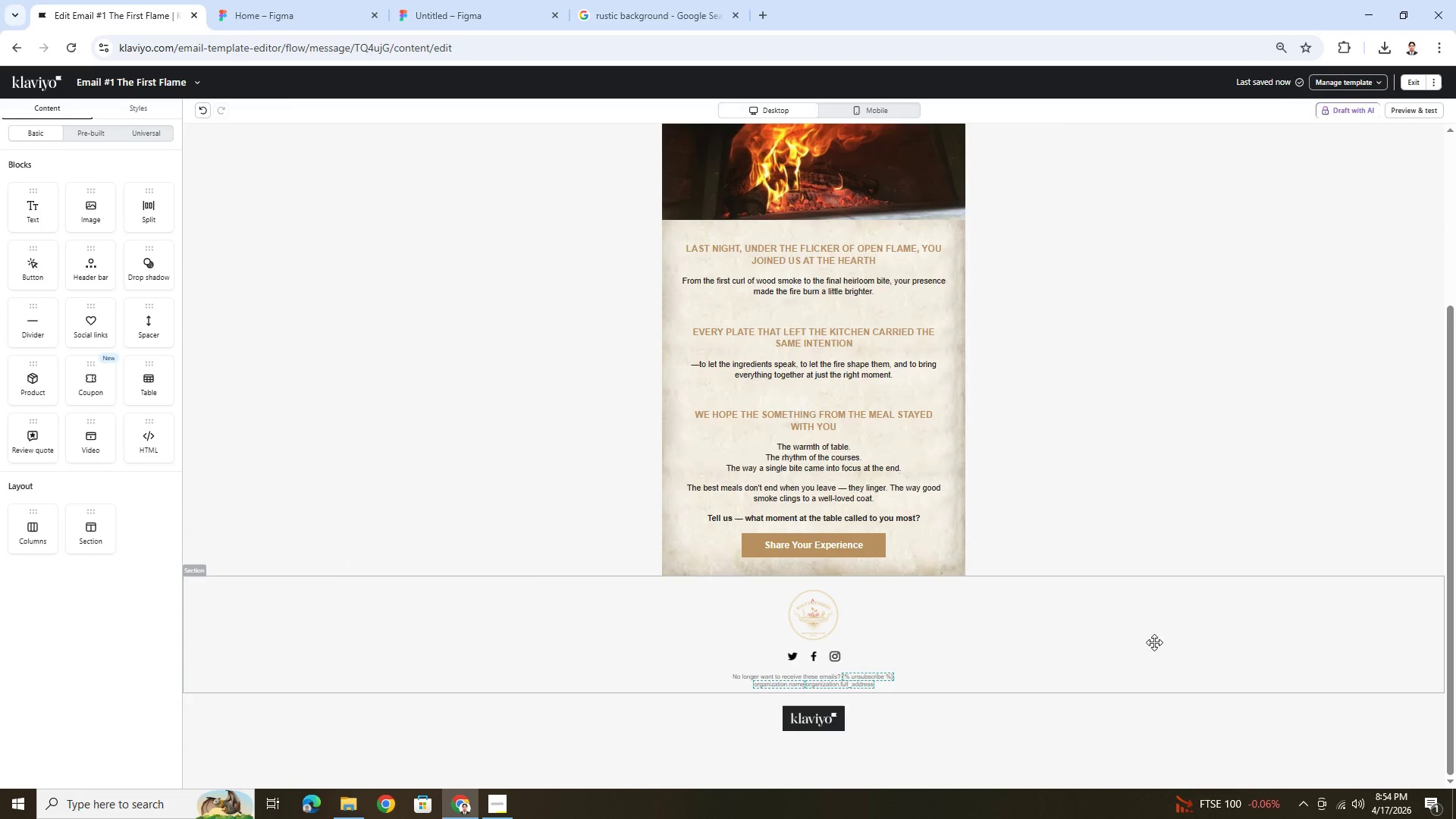 
wait(8.64)
 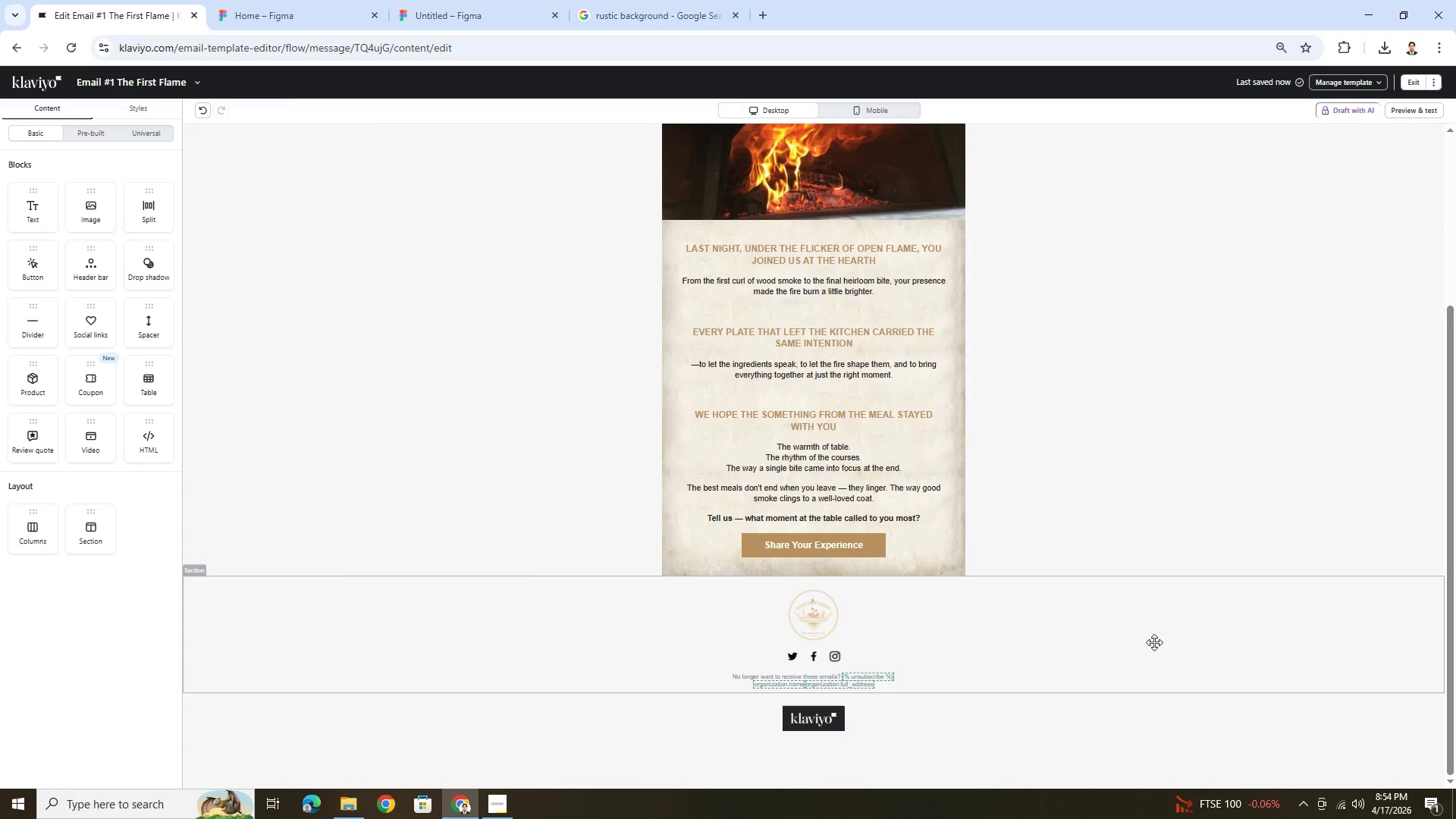 
left_click_drag(start_coordinate=[143, 334], to_coordinate=[837, 494])
 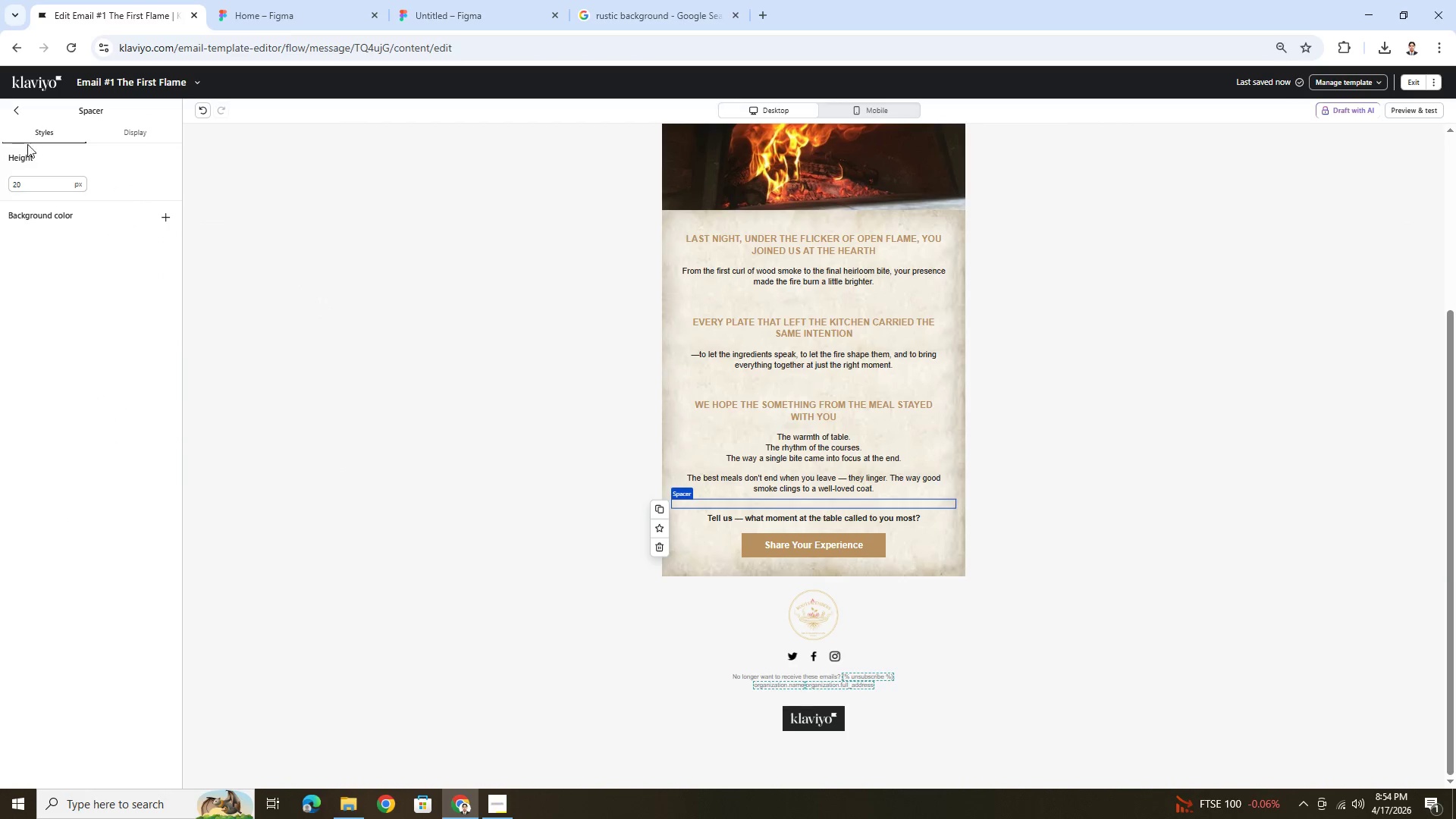 
left_click([21, 115])
 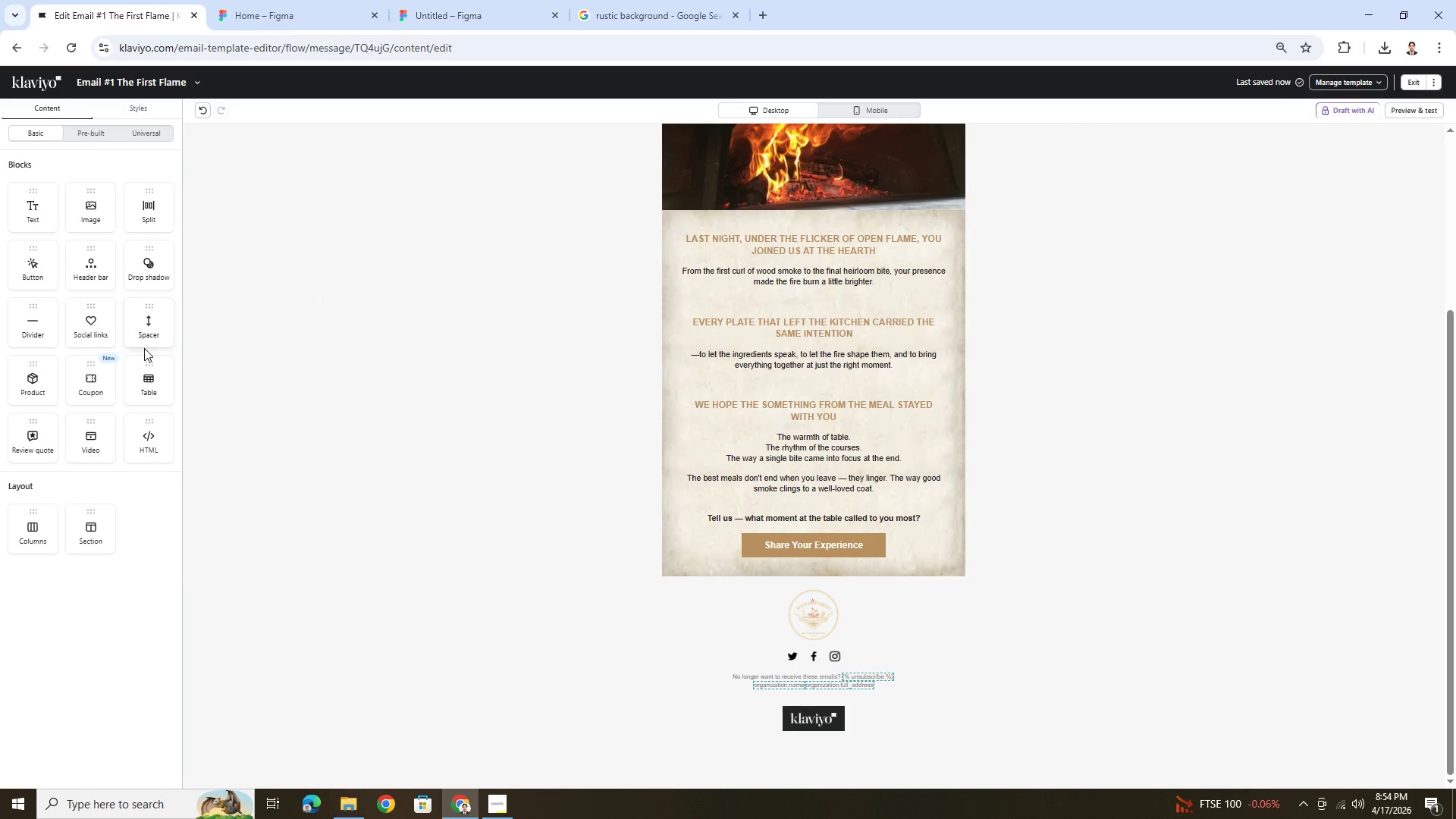 
left_click_drag(start_coordinate=[148, 337], to_coordinate=[817, 459])
 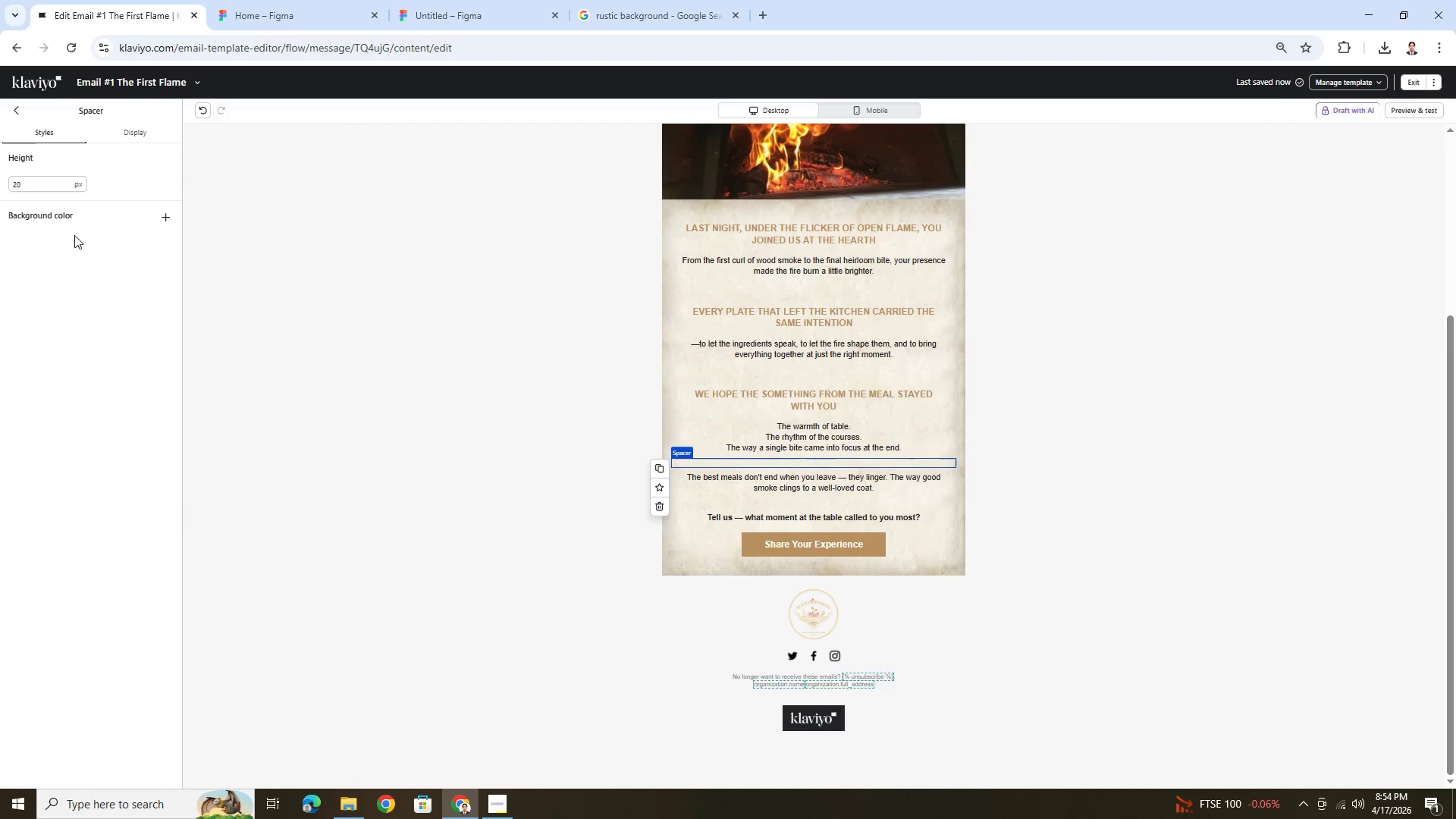 
double_click([41, 192])
 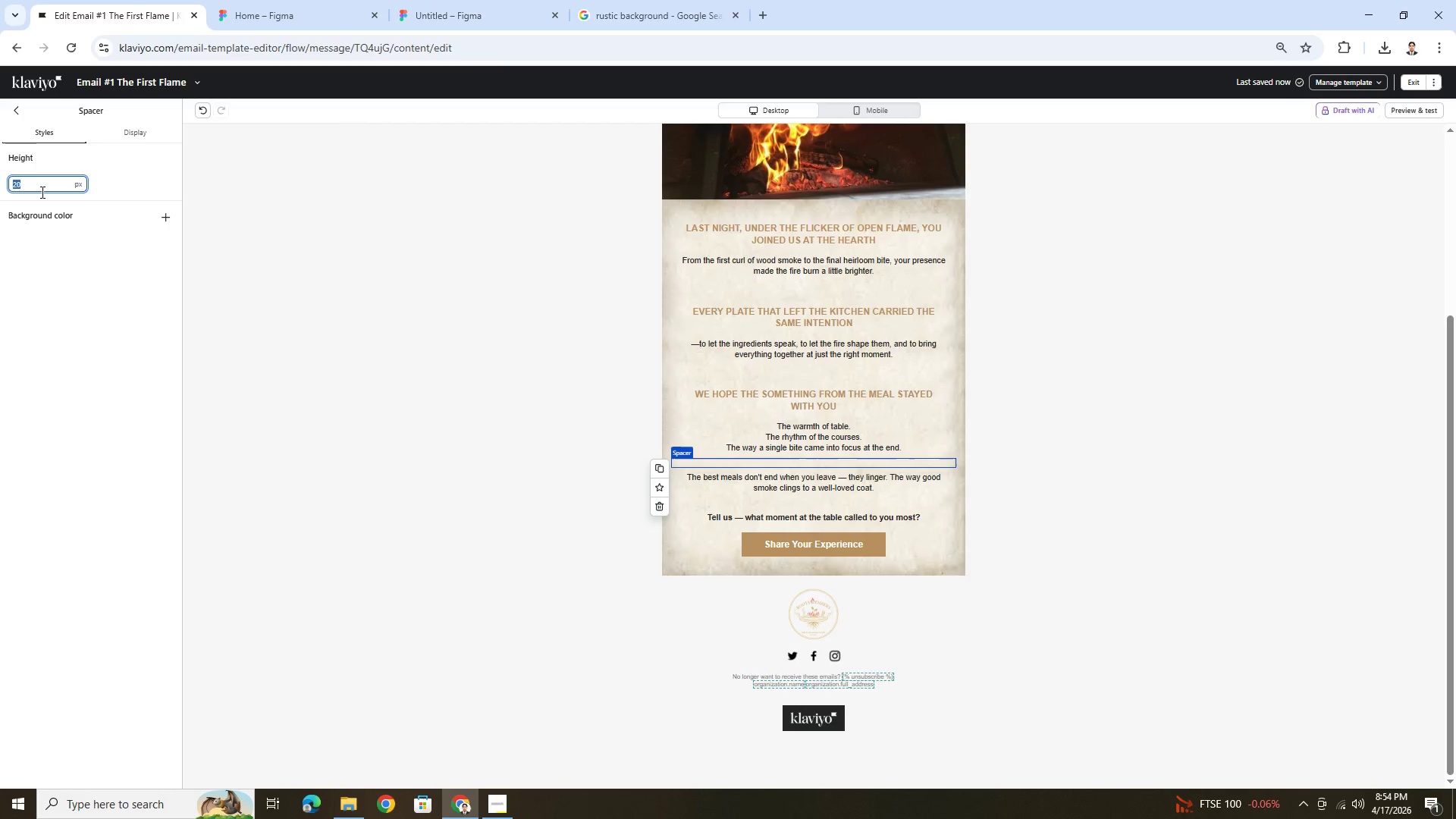 
key(Numpad4)
 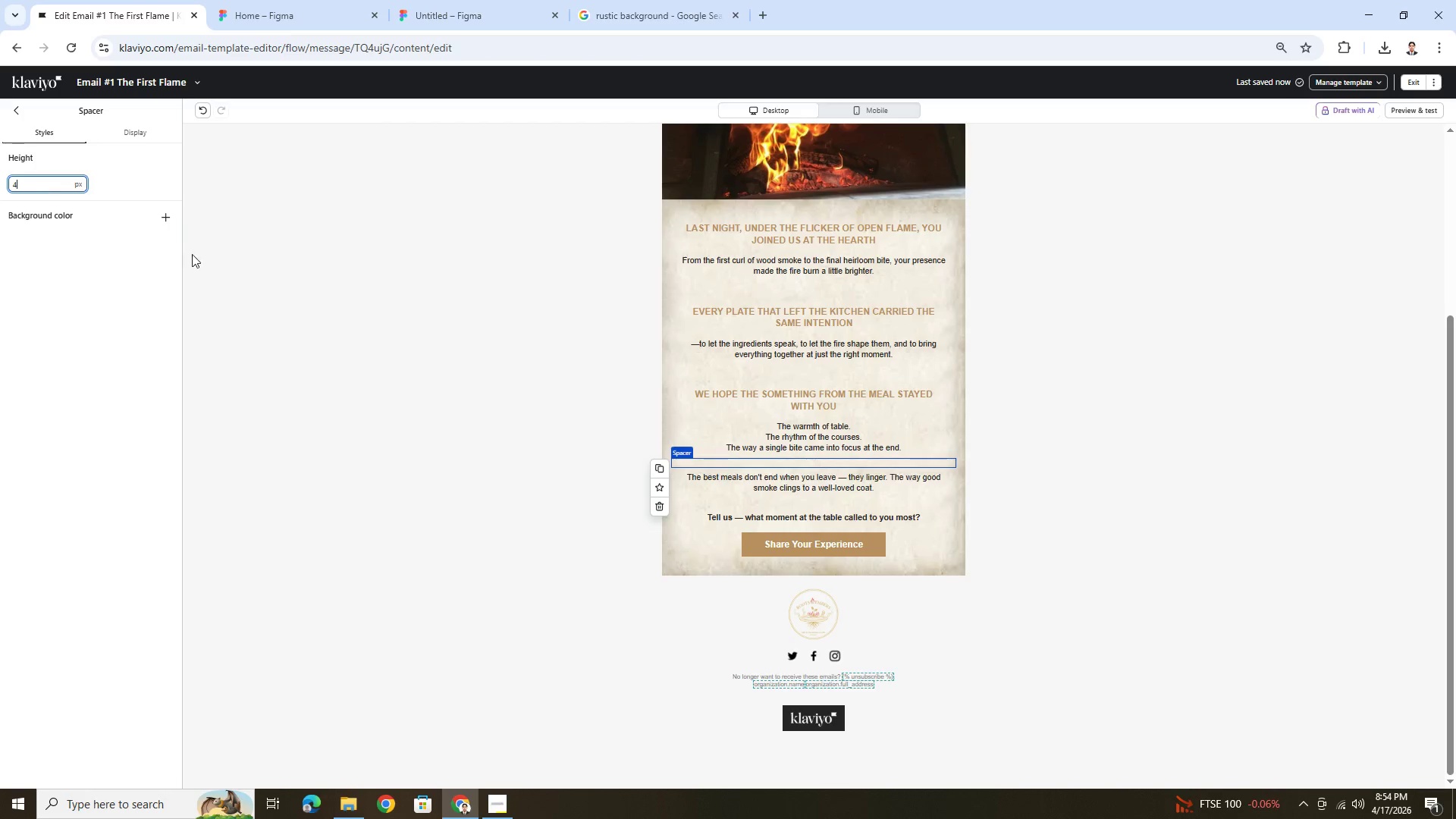 
key(Numpad0)
 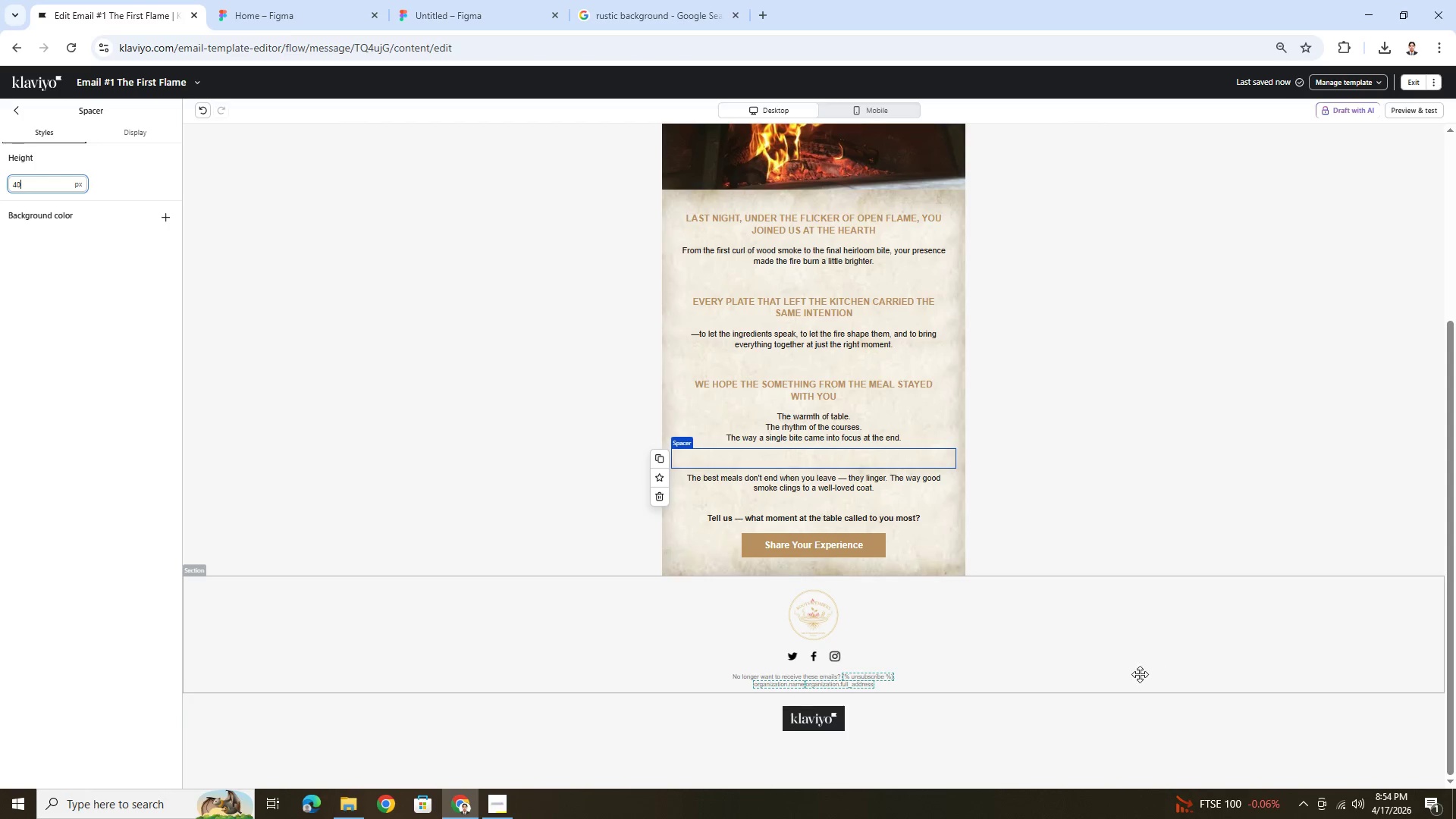 
left_click([1078, 669])
 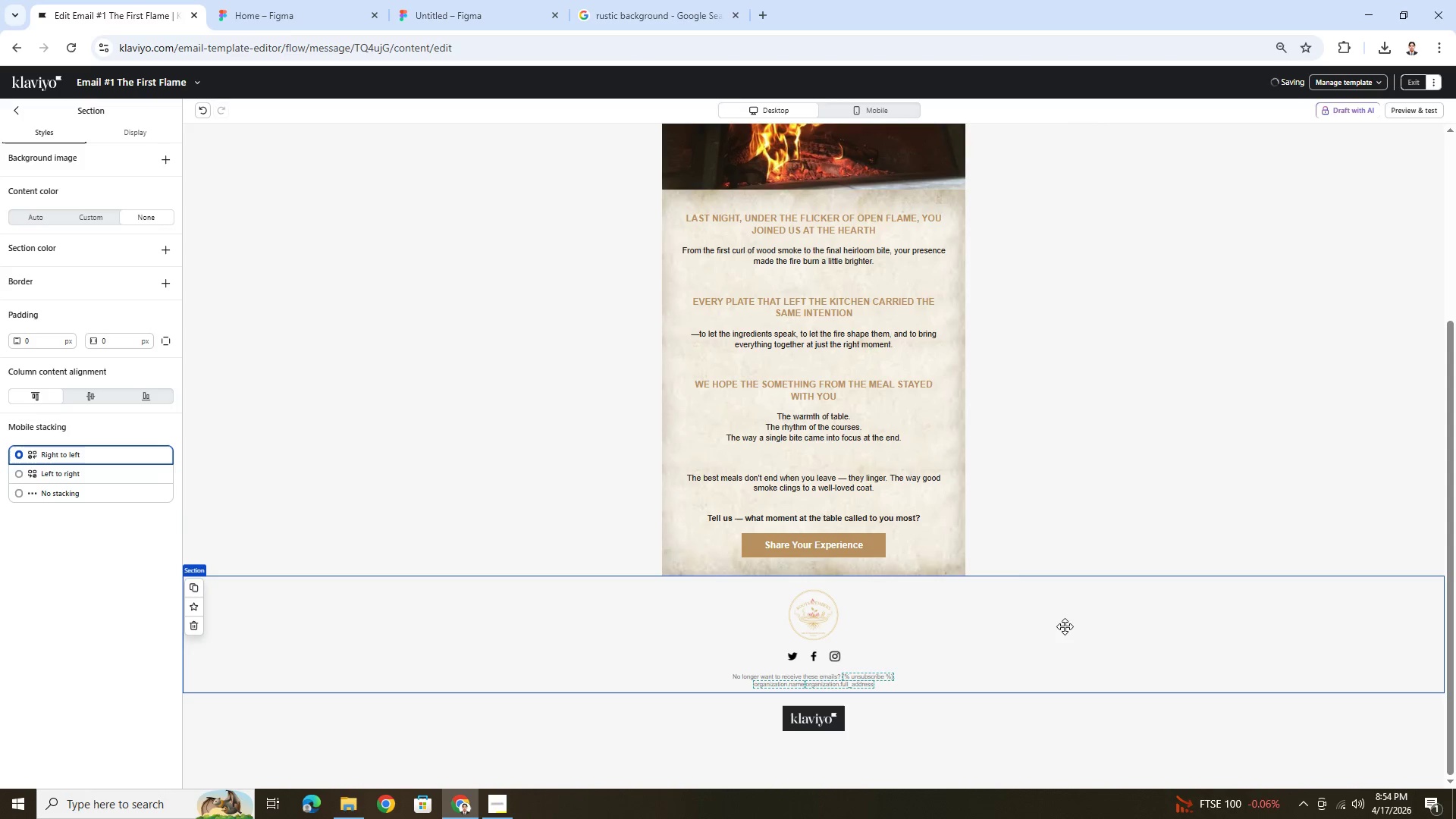 
scroll: coordinate [1062, 618], scroll_direction: up, amount: 1.0
 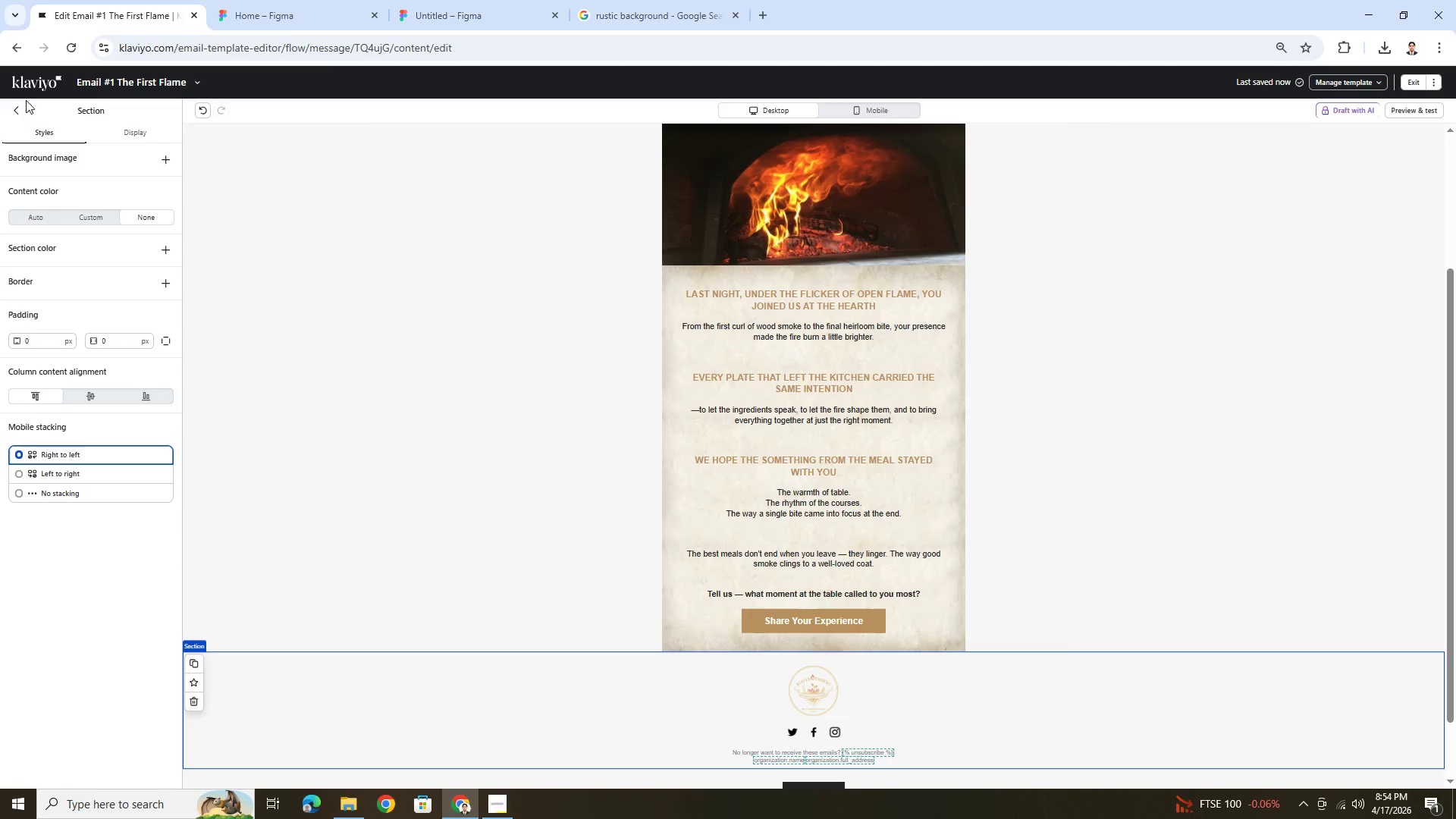 
left_click([20, 105])
 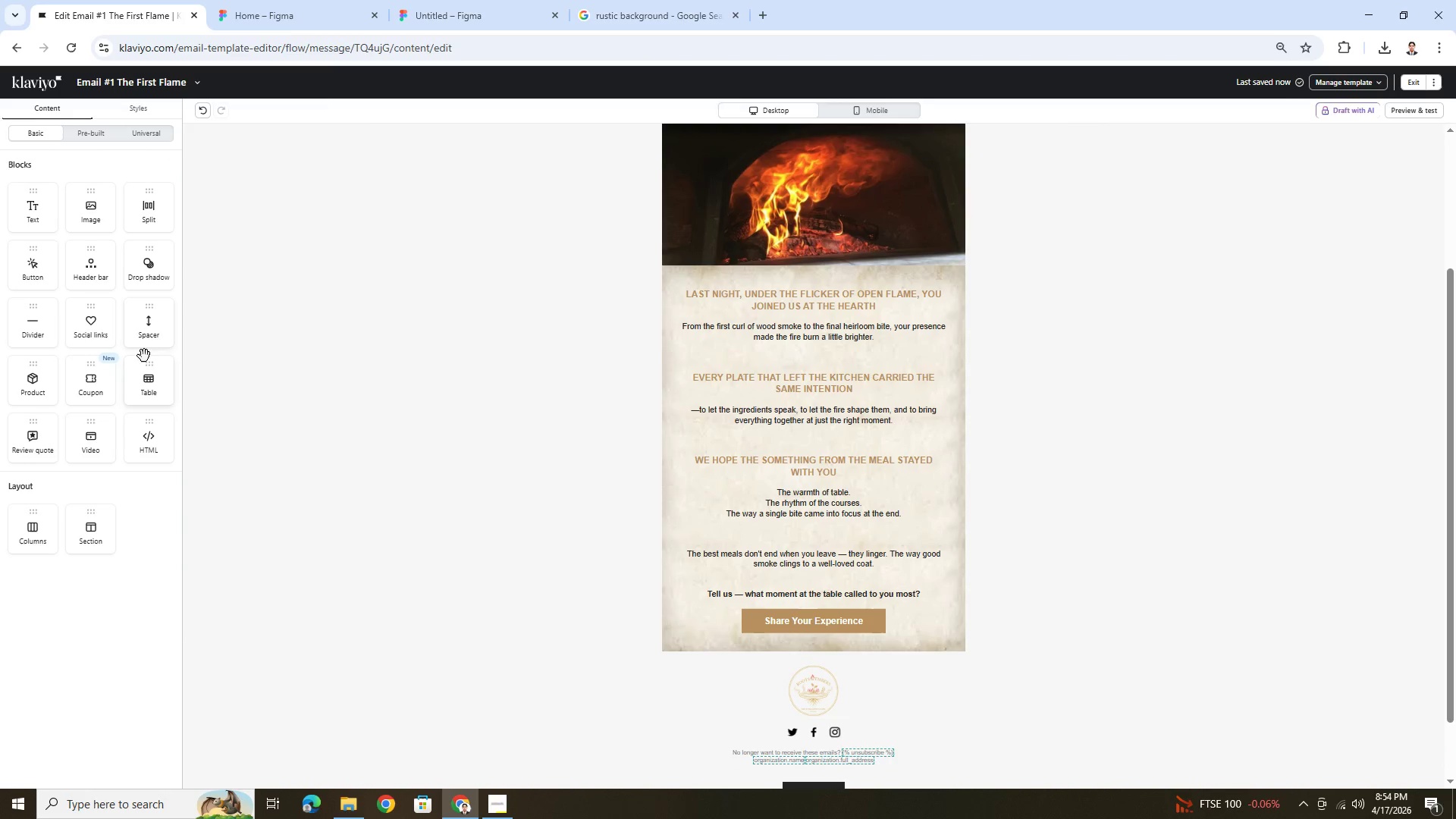 
left_click_drag(start_coordinate=[153, 331], to_coordinate=[844, 648])
 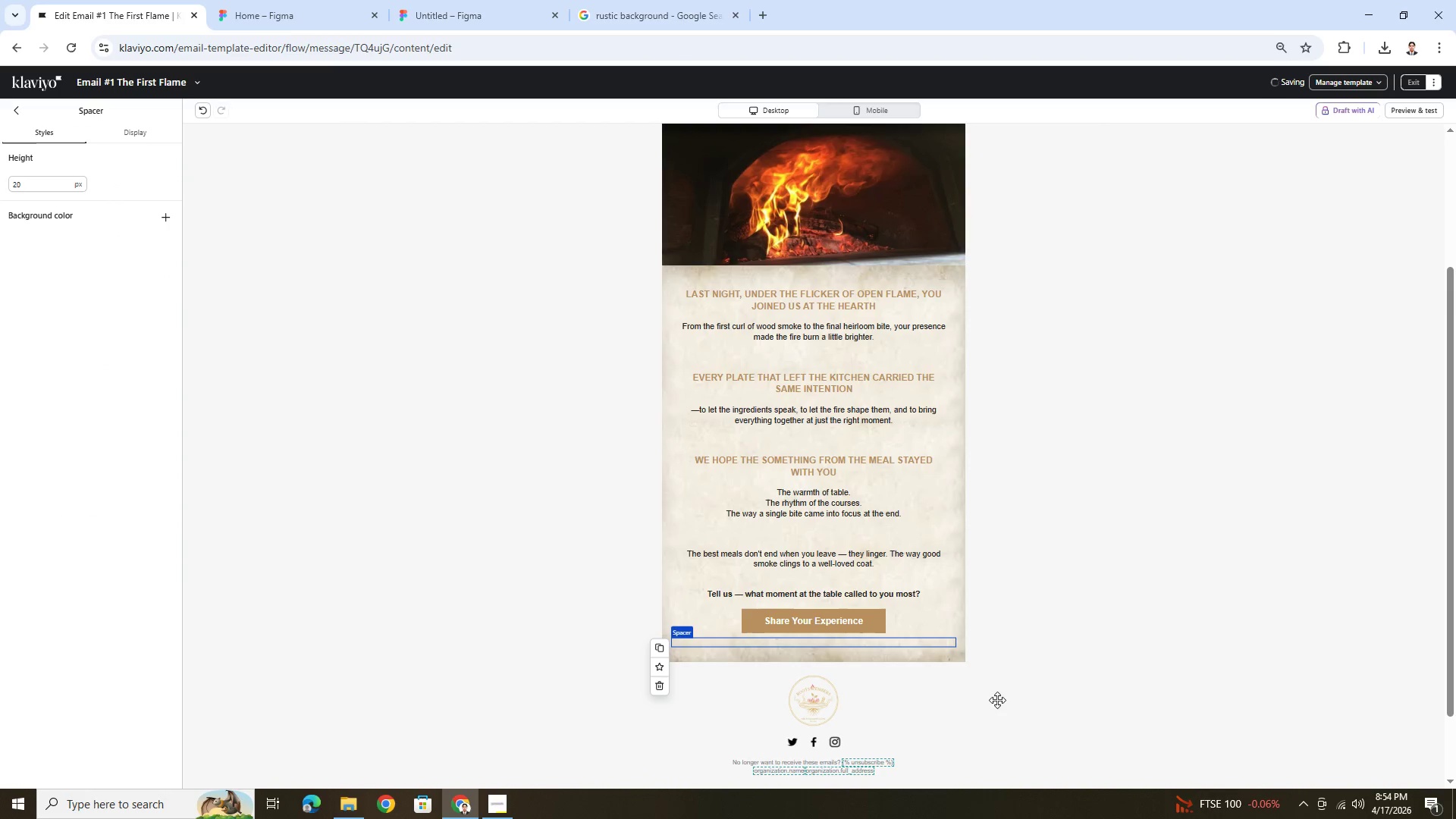 
left_click([1003, 704])
 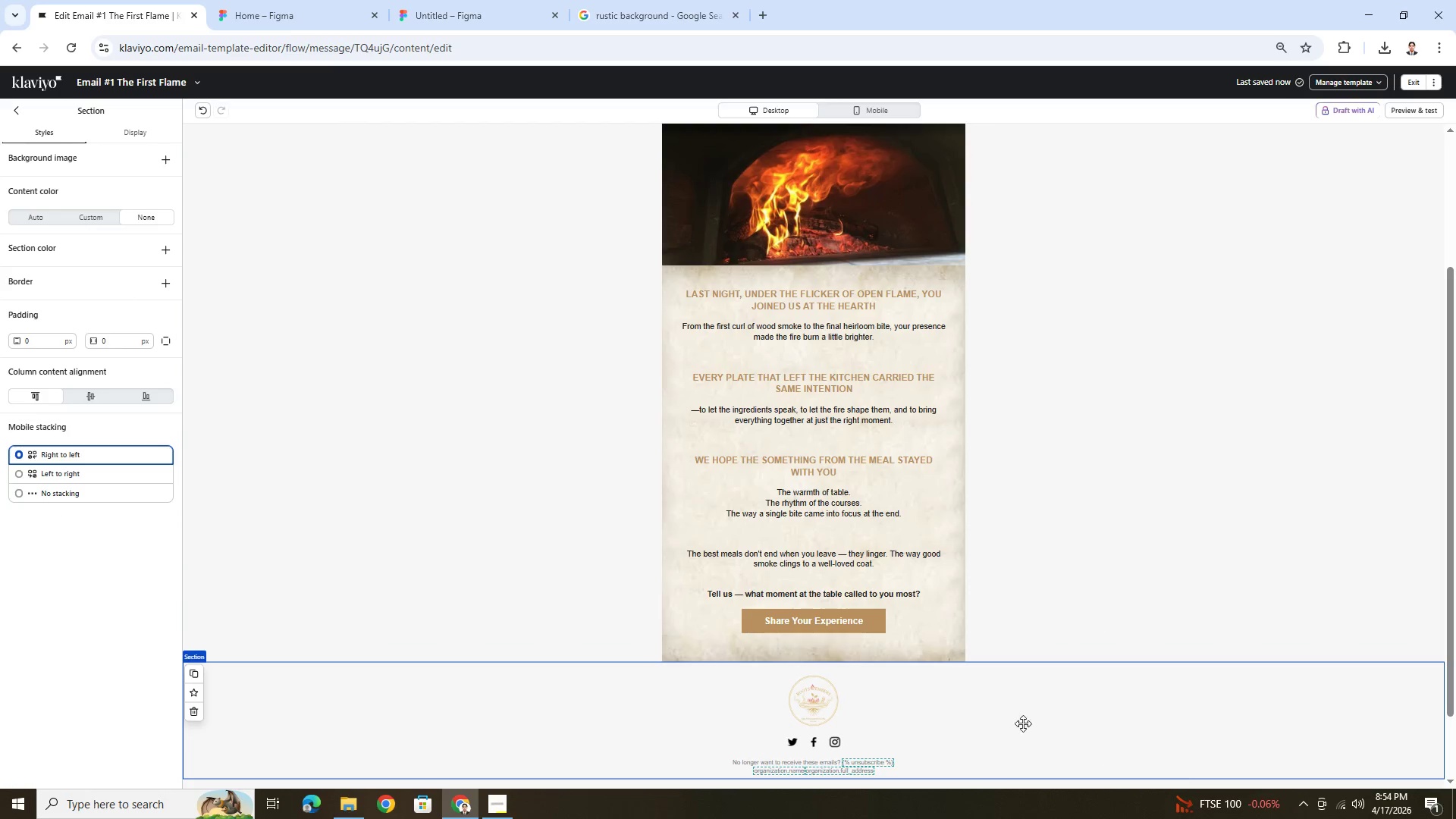 
hold_key(key=ControlLeft, duration=1.5)
scroll: coordinate [1027, 708], scroll_direction: down, amount: 2.0
 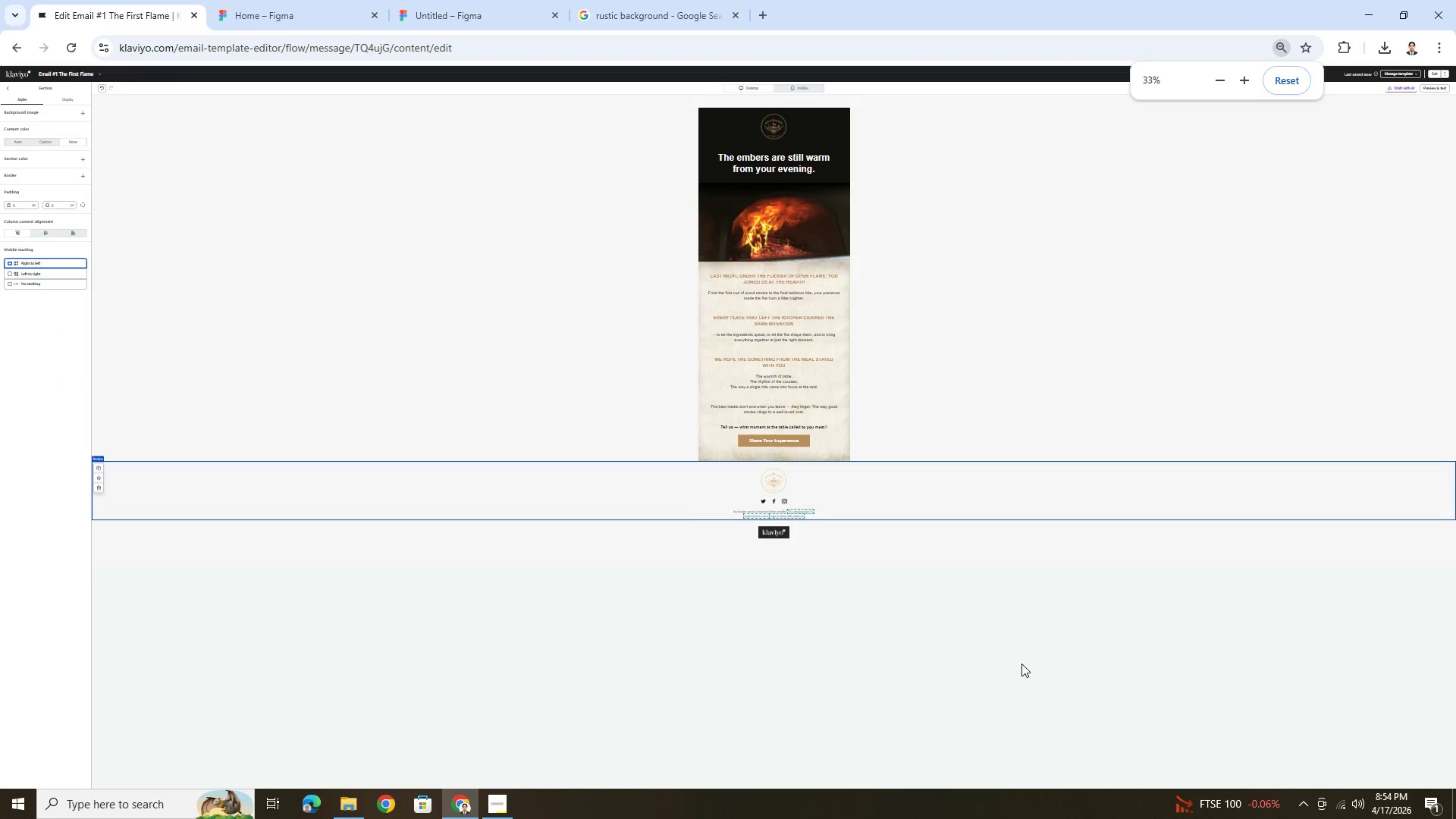 
scroll: coordinate [1021, 664], scroll_direction: up, amount: 1.0
 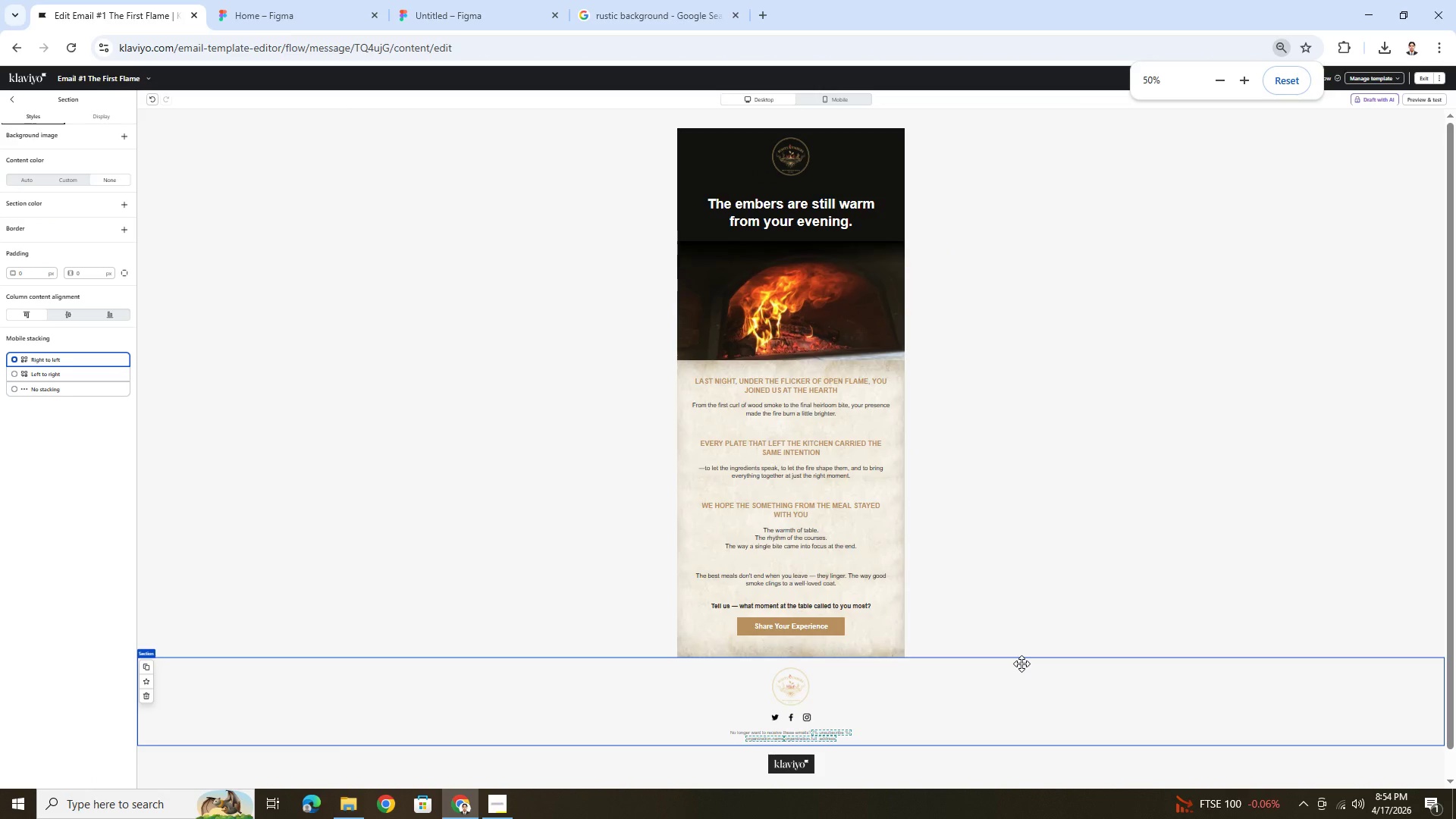 
hold_key(key=ControlLeft, duration=0.44)
 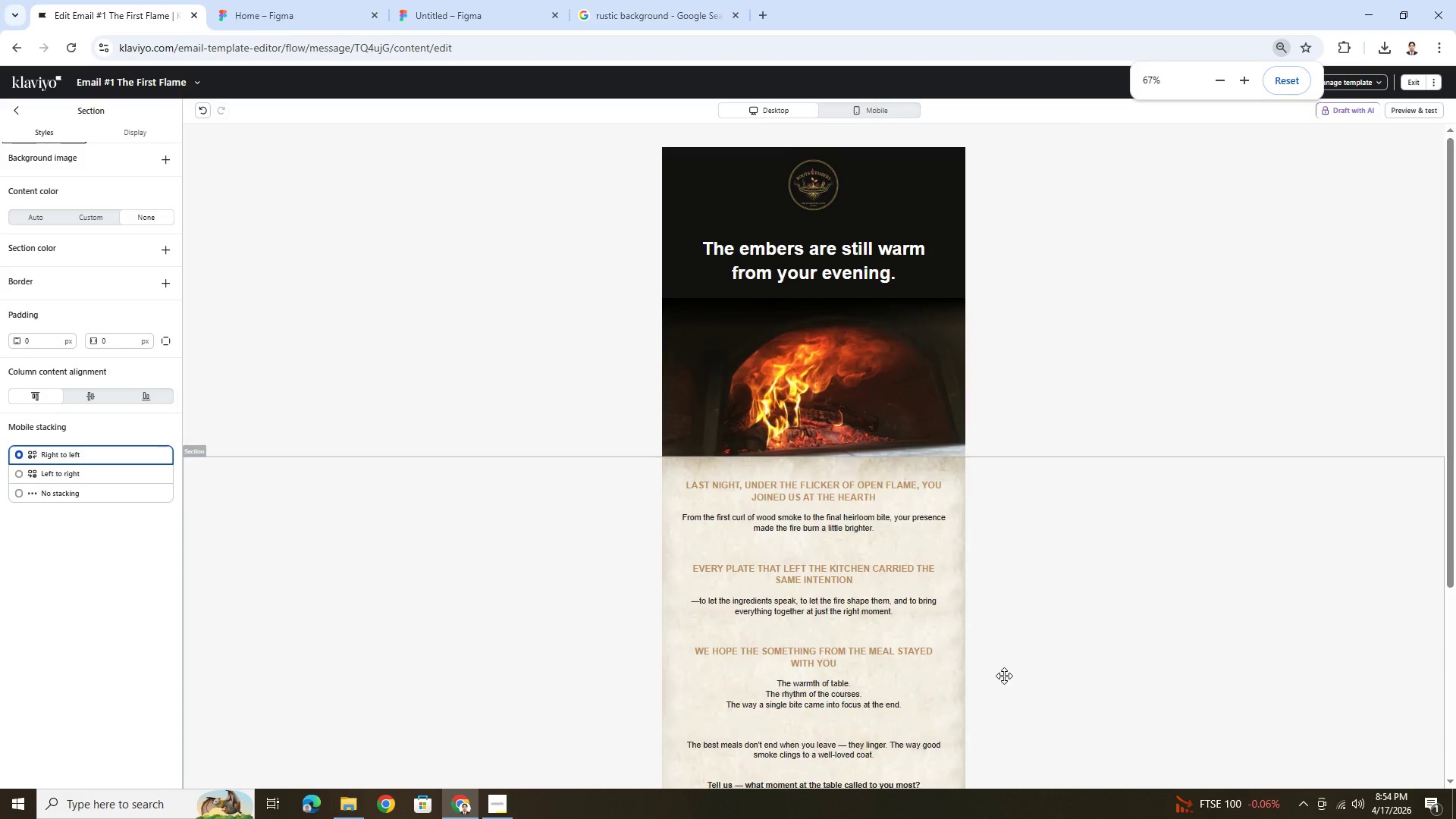 
scroll: coordinate [1004, 676], scroll_direction: down, amount: 3.0
 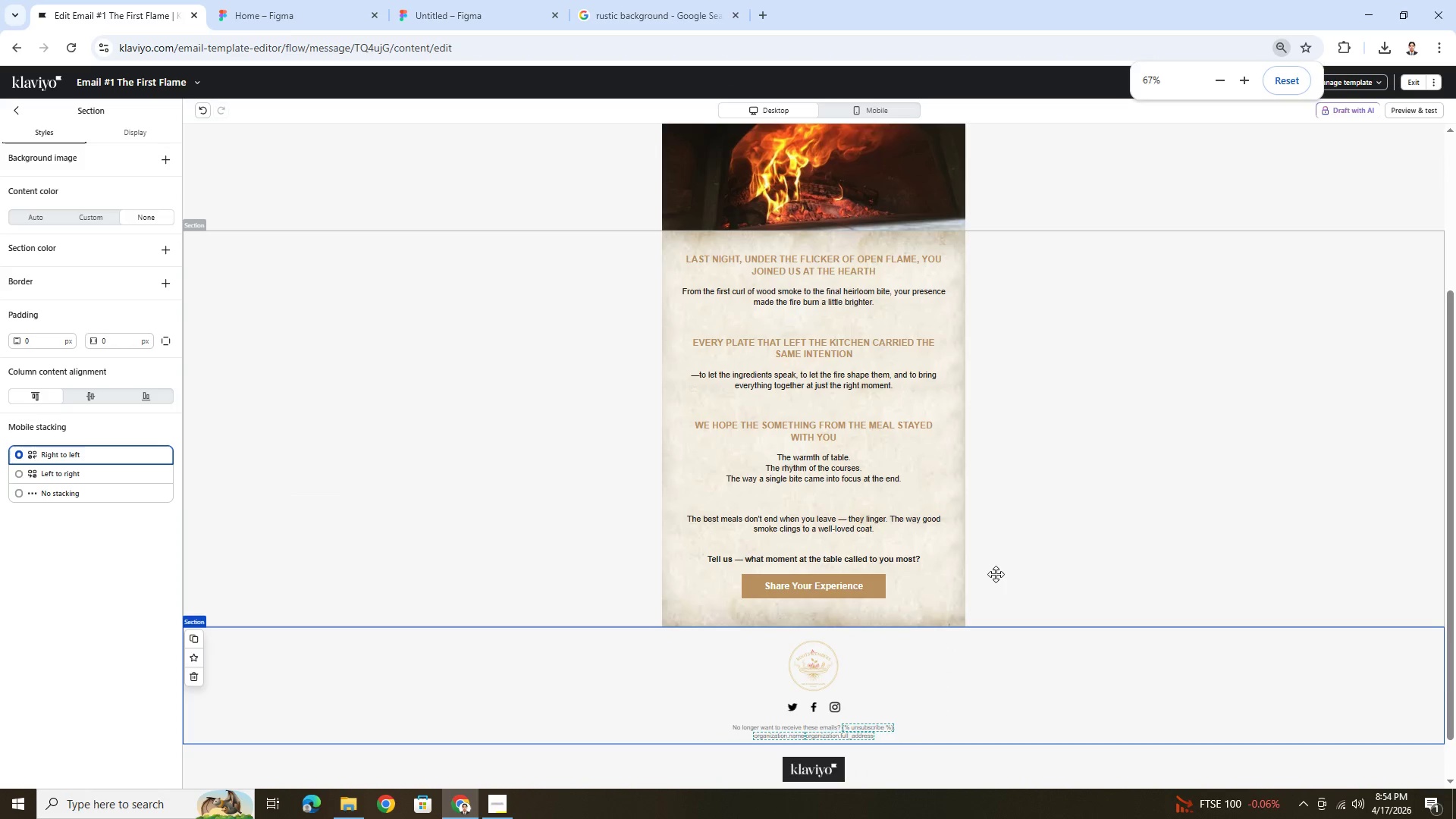 
left_click([991, 562])
 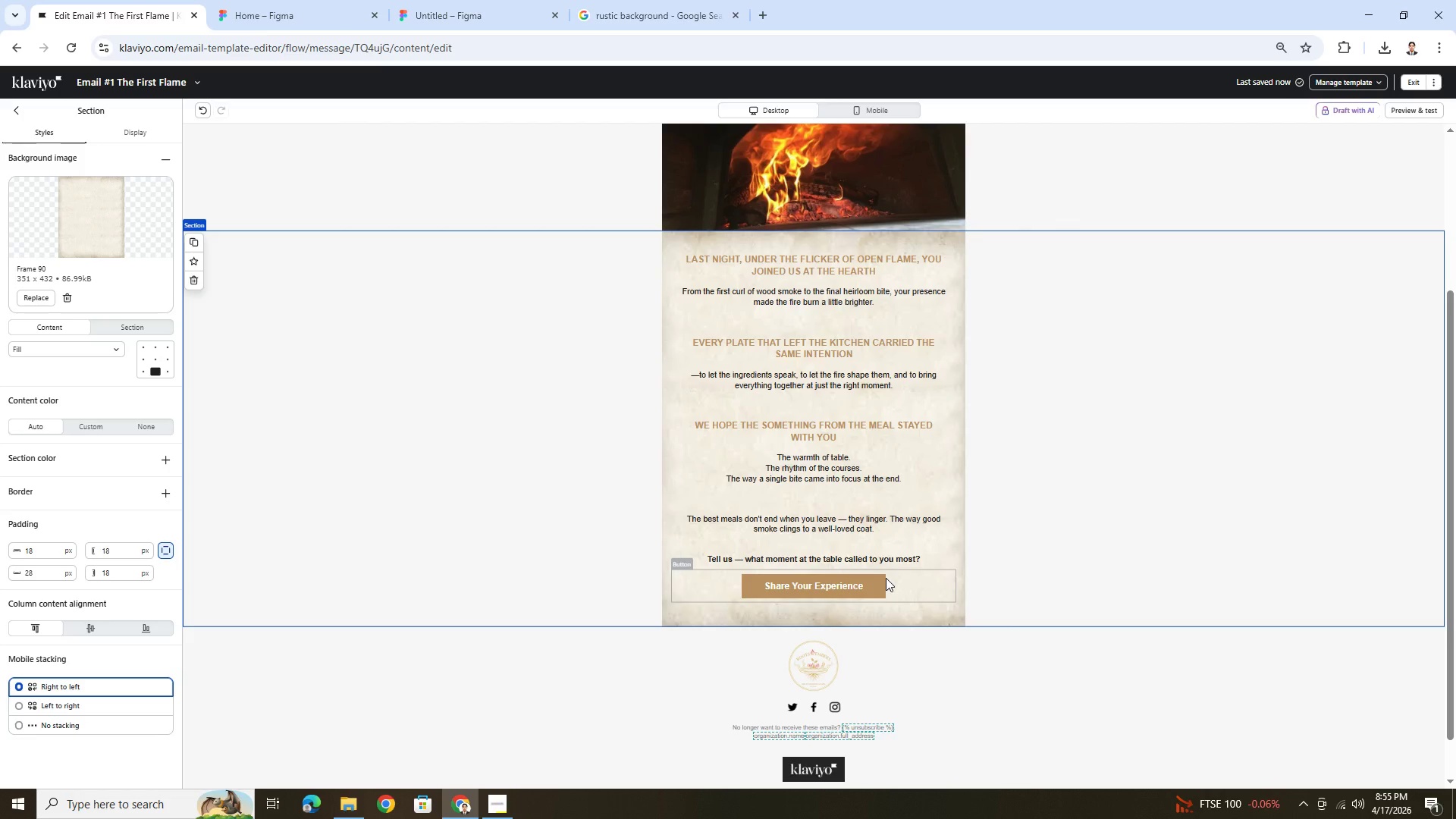 
wait(14.73)
 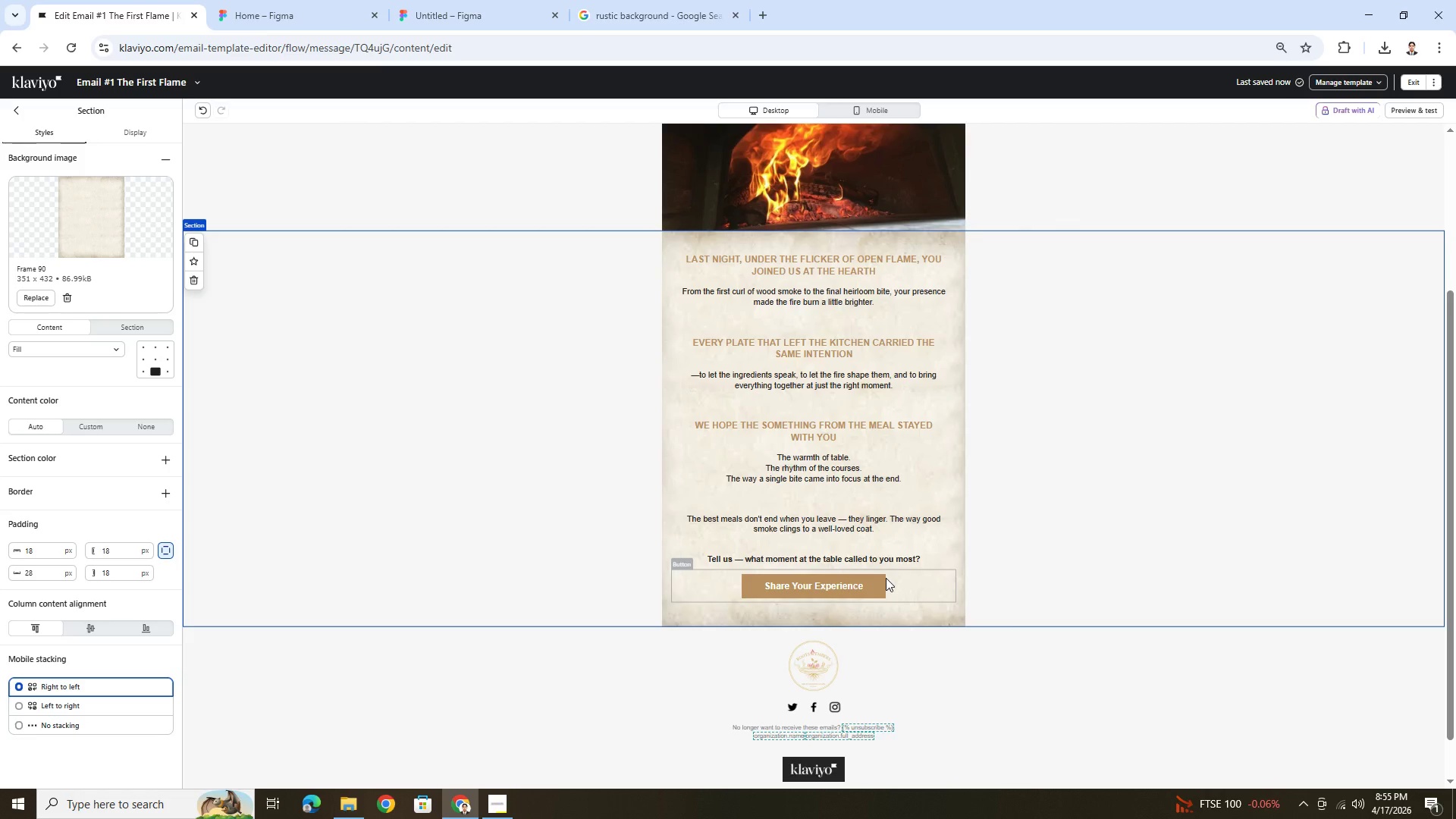 
left_click([911, 596])
 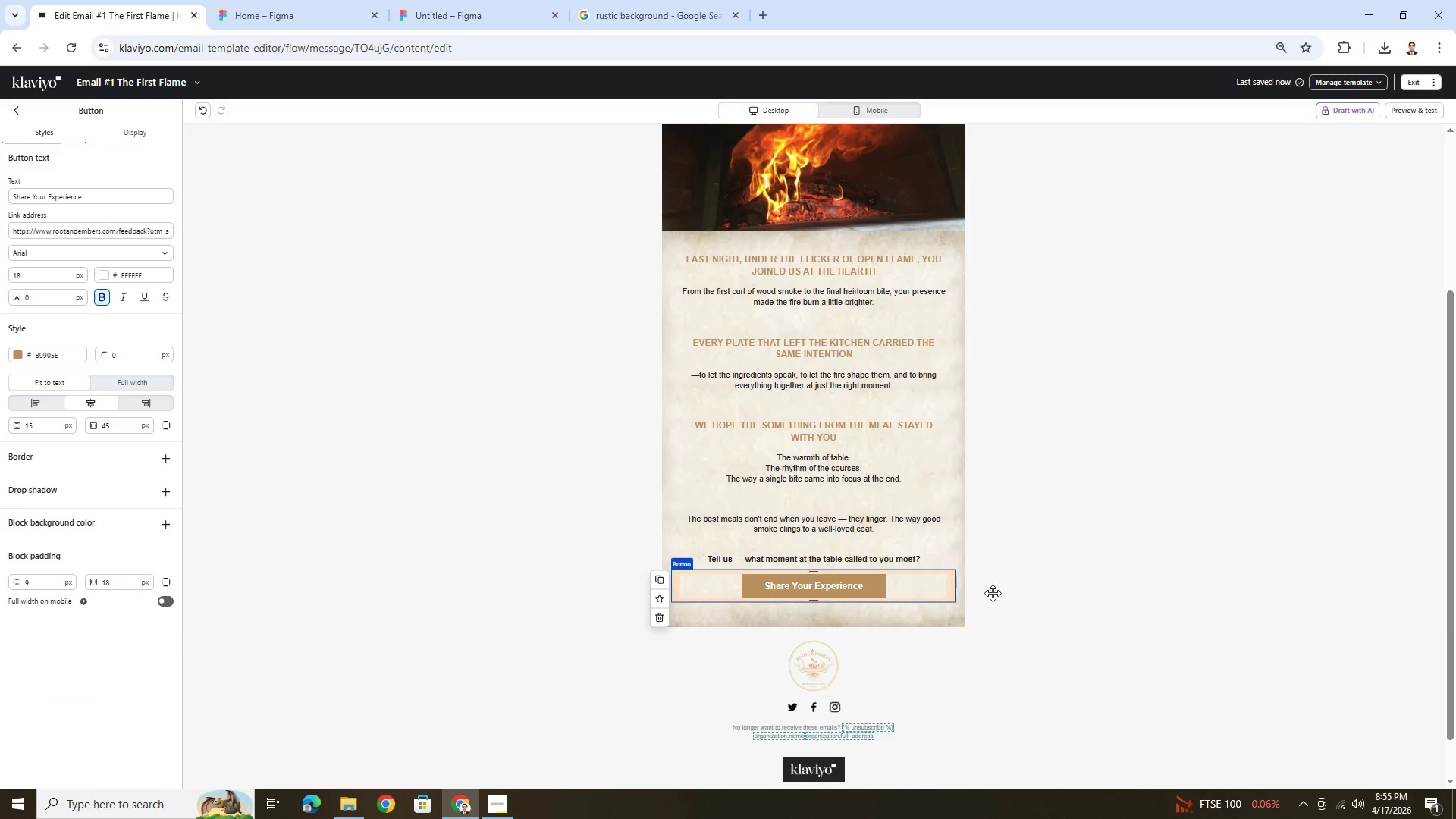 
scroll: coordinate [1051, 573], scroll_direction: up, amount: 1.0
 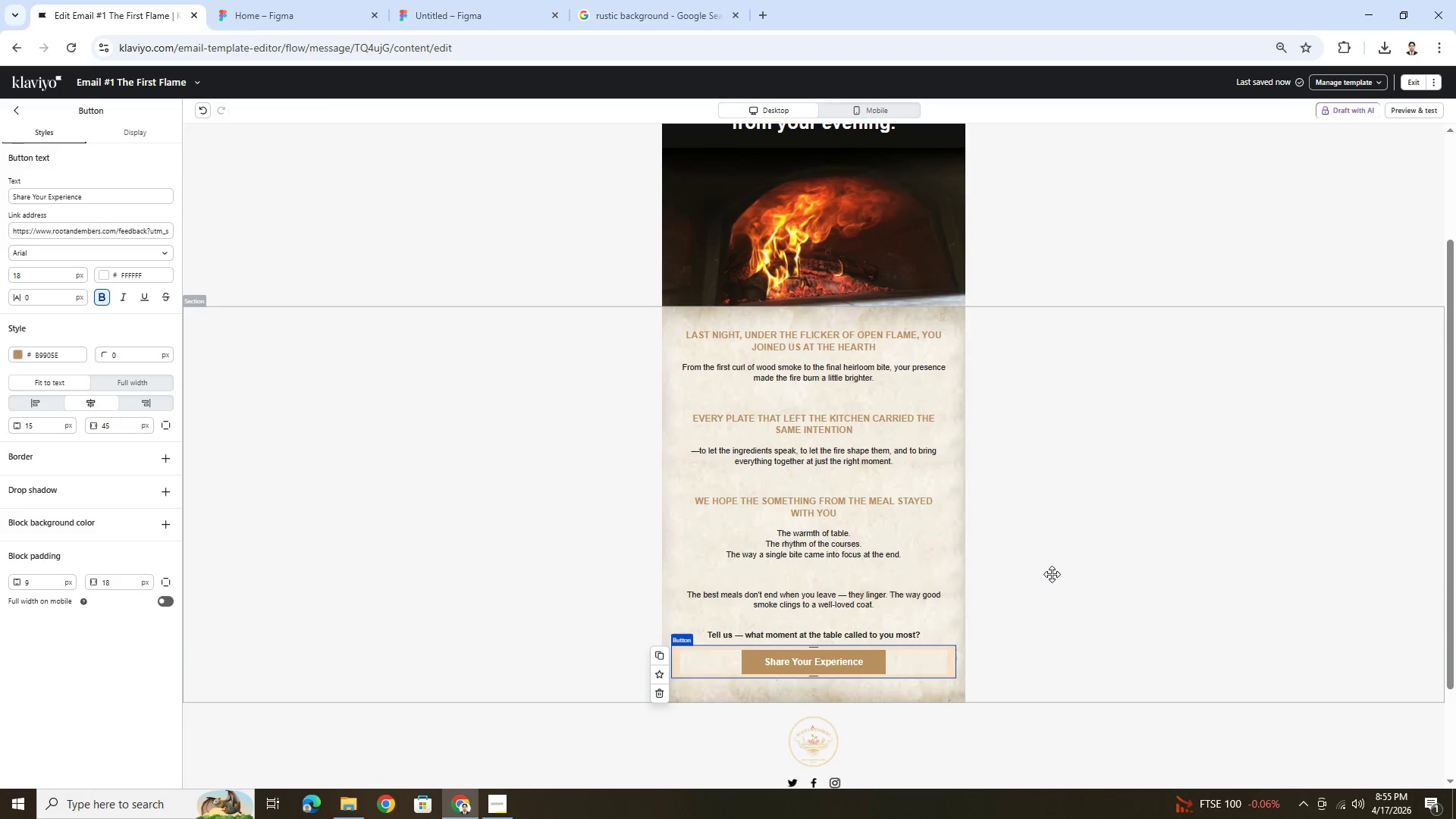 
scroll: coordinate [1052, 574], scroll_direction: down, amount: 3.0
 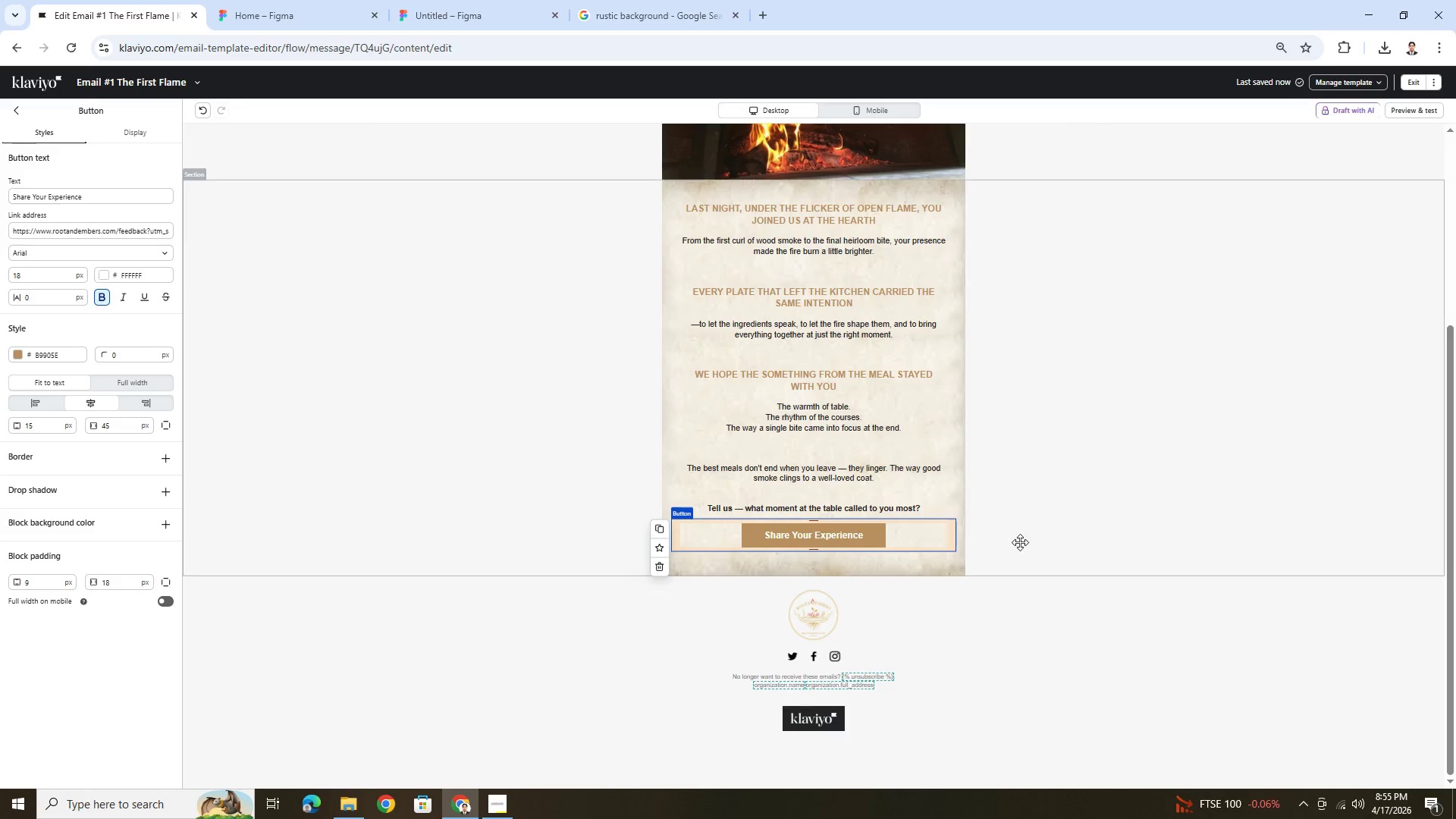 
left_click([1053, 554])
 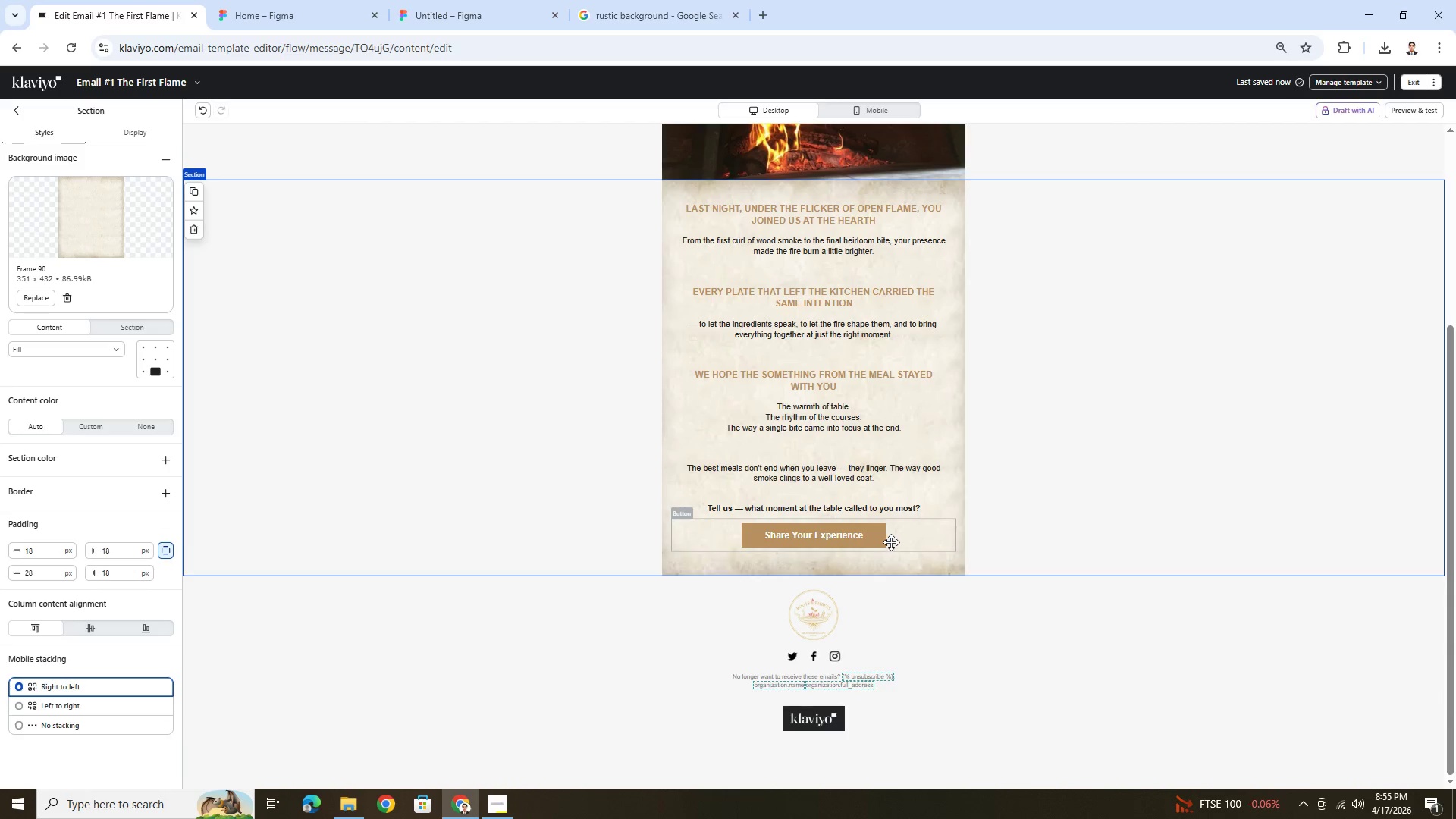 
left_click([911, 541])
 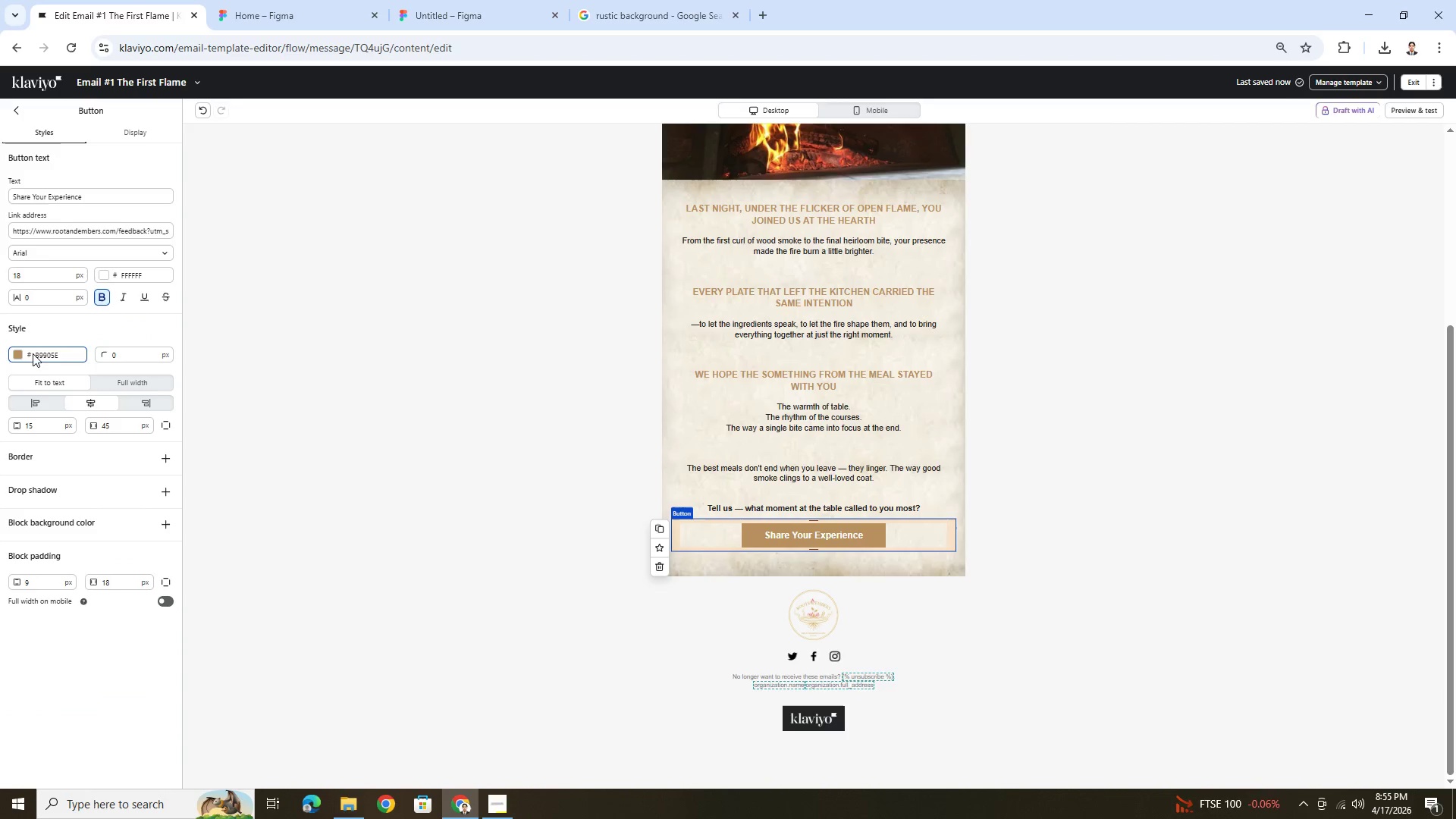 
left_click([19, 356])
 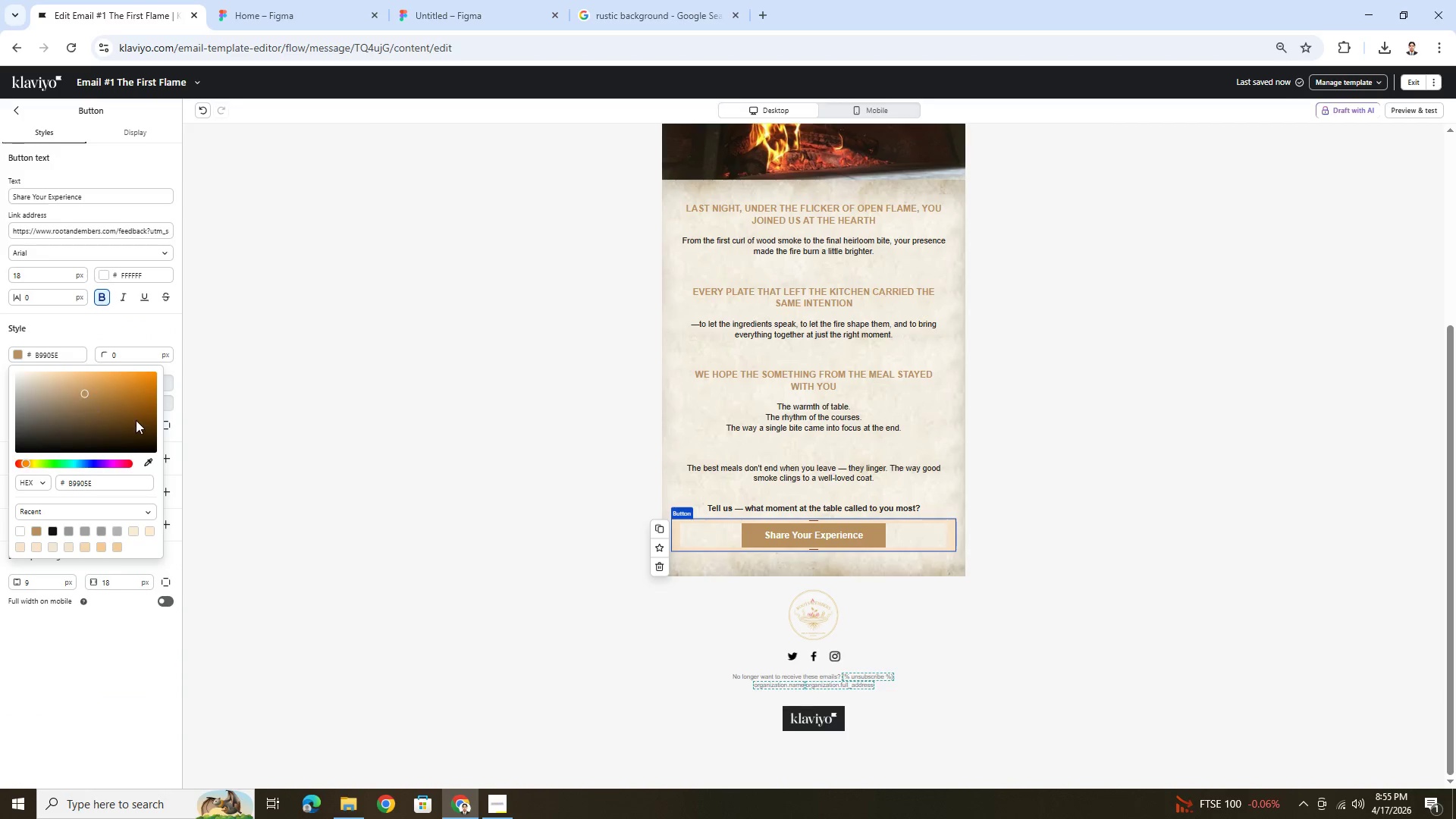 
left_click([129, 408])
 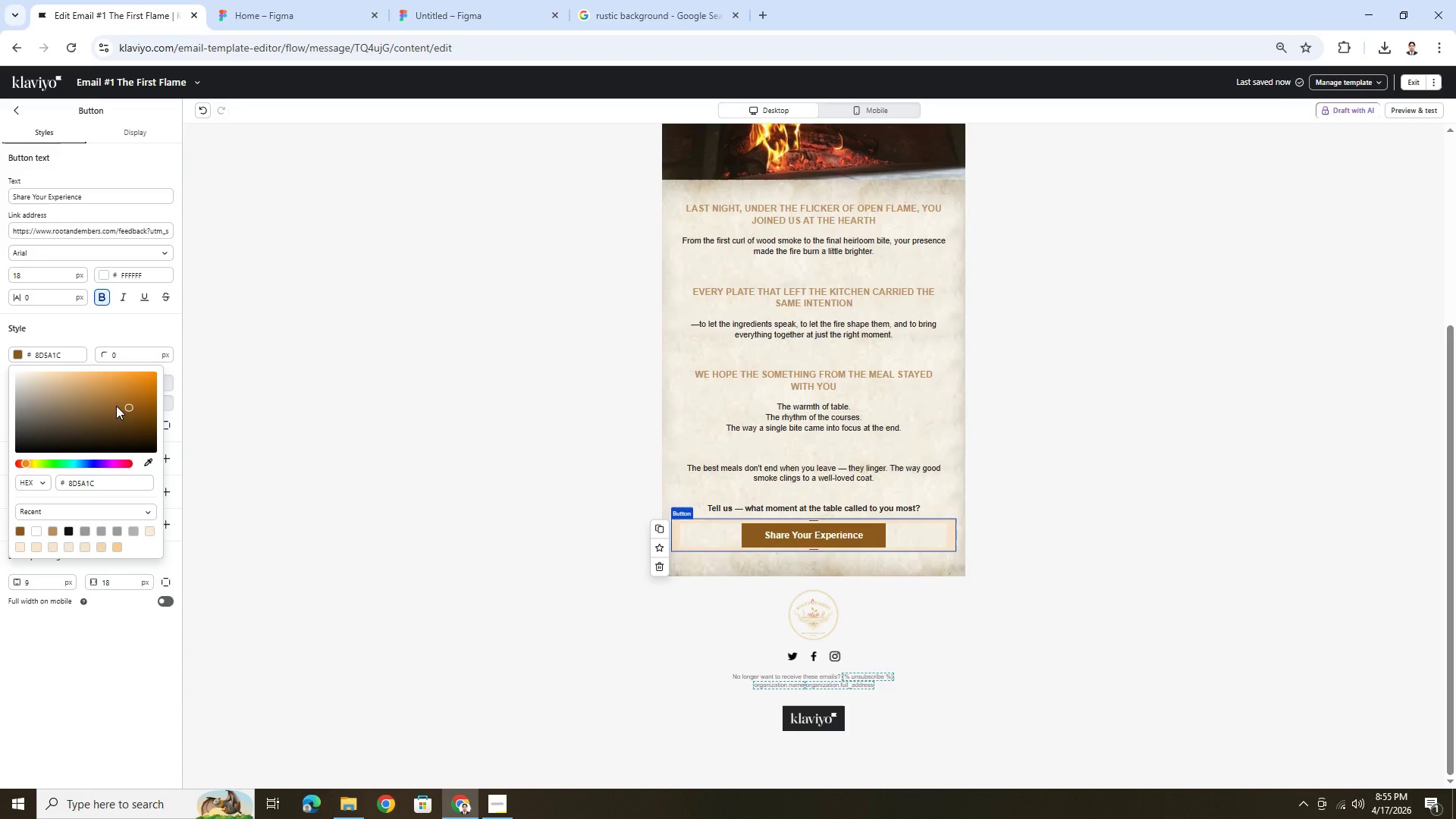 
left_click([957, 633])
 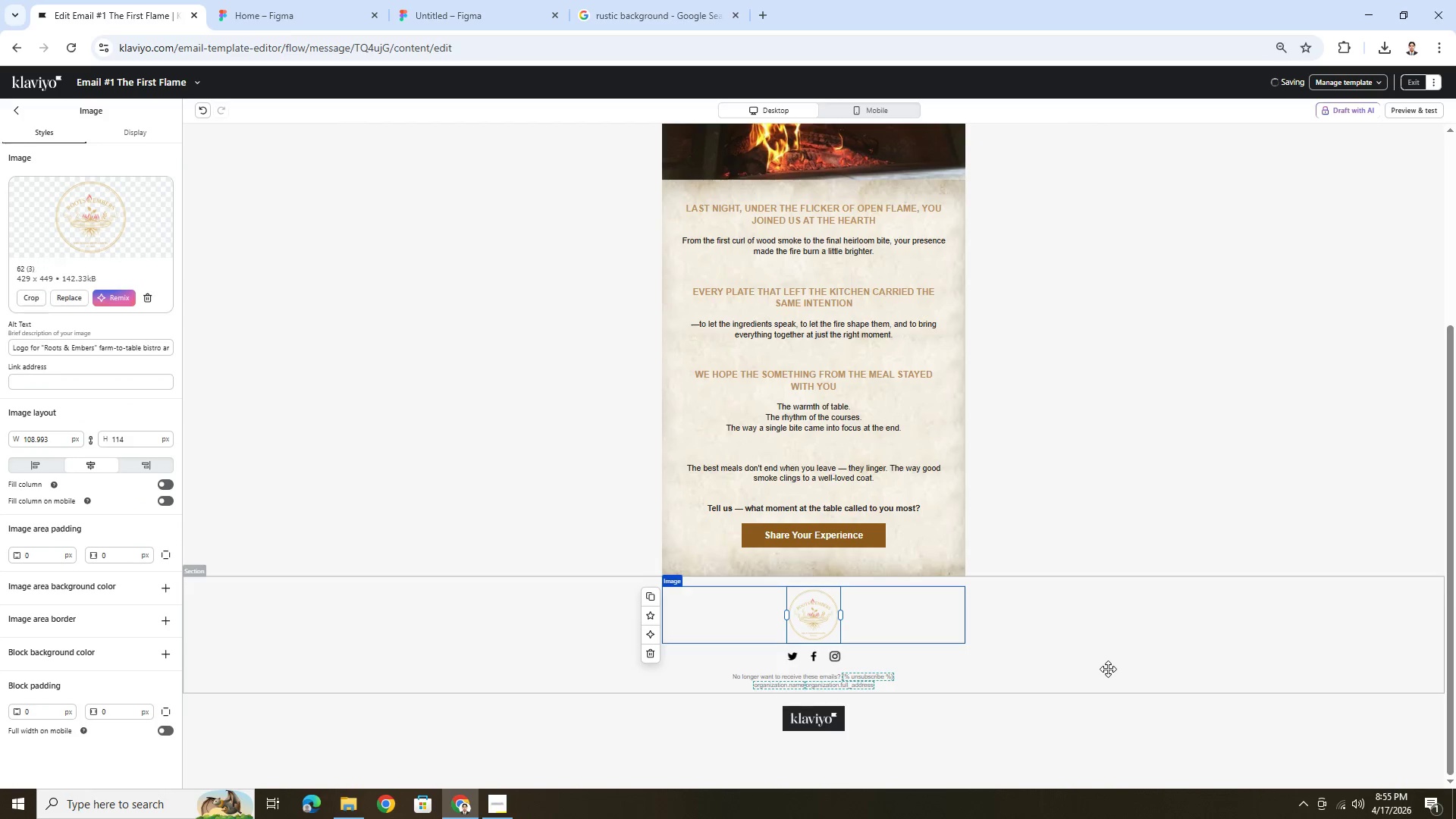 
scroll: coordinate [1035, 503], scroll_direction: up, amount: 3.0
 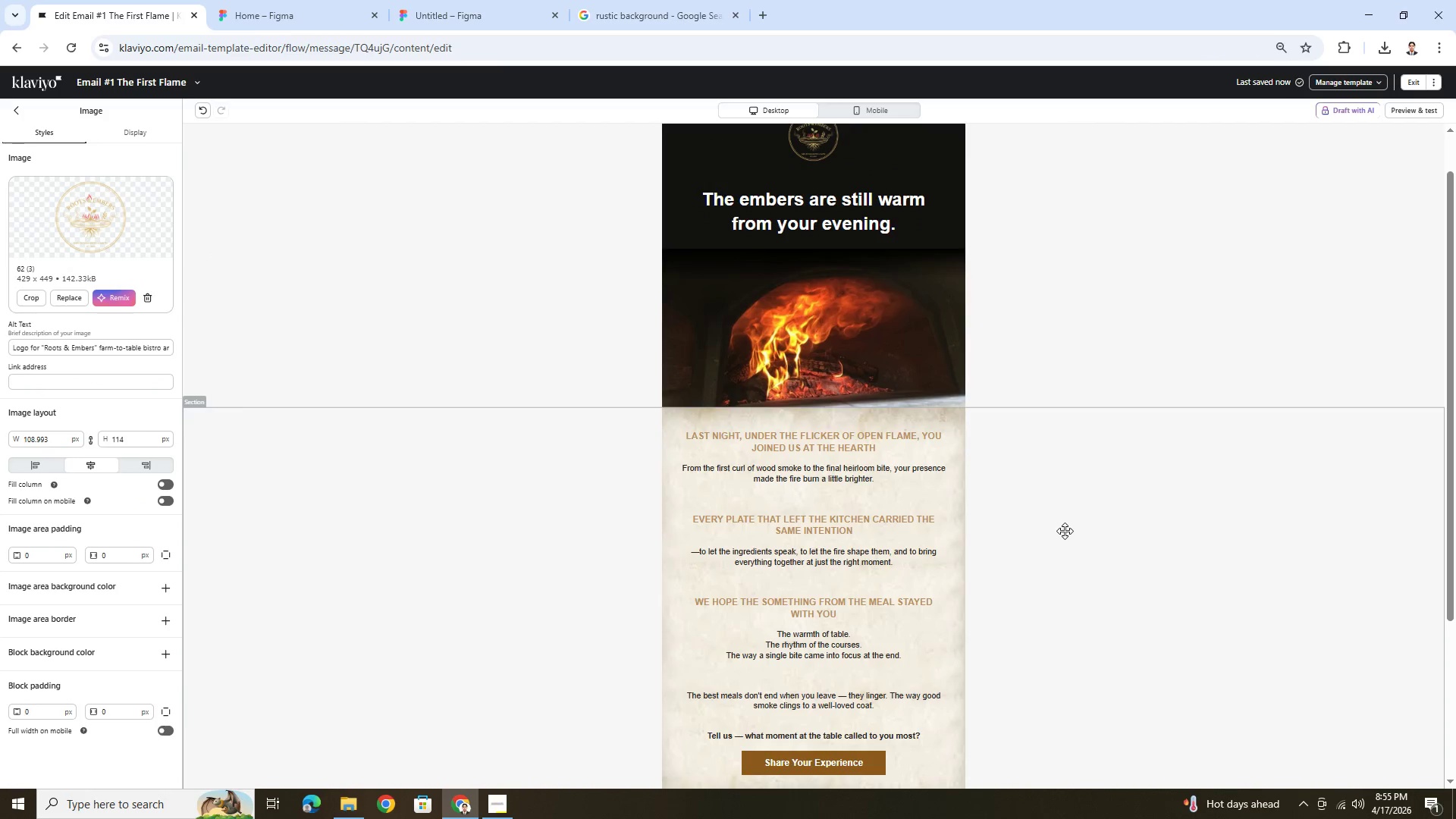 
hold_key(key=ControlLeft, duration=0.42)
scroll: coordinate [1065, 531], scroll_direction: down, amount: 2.0
 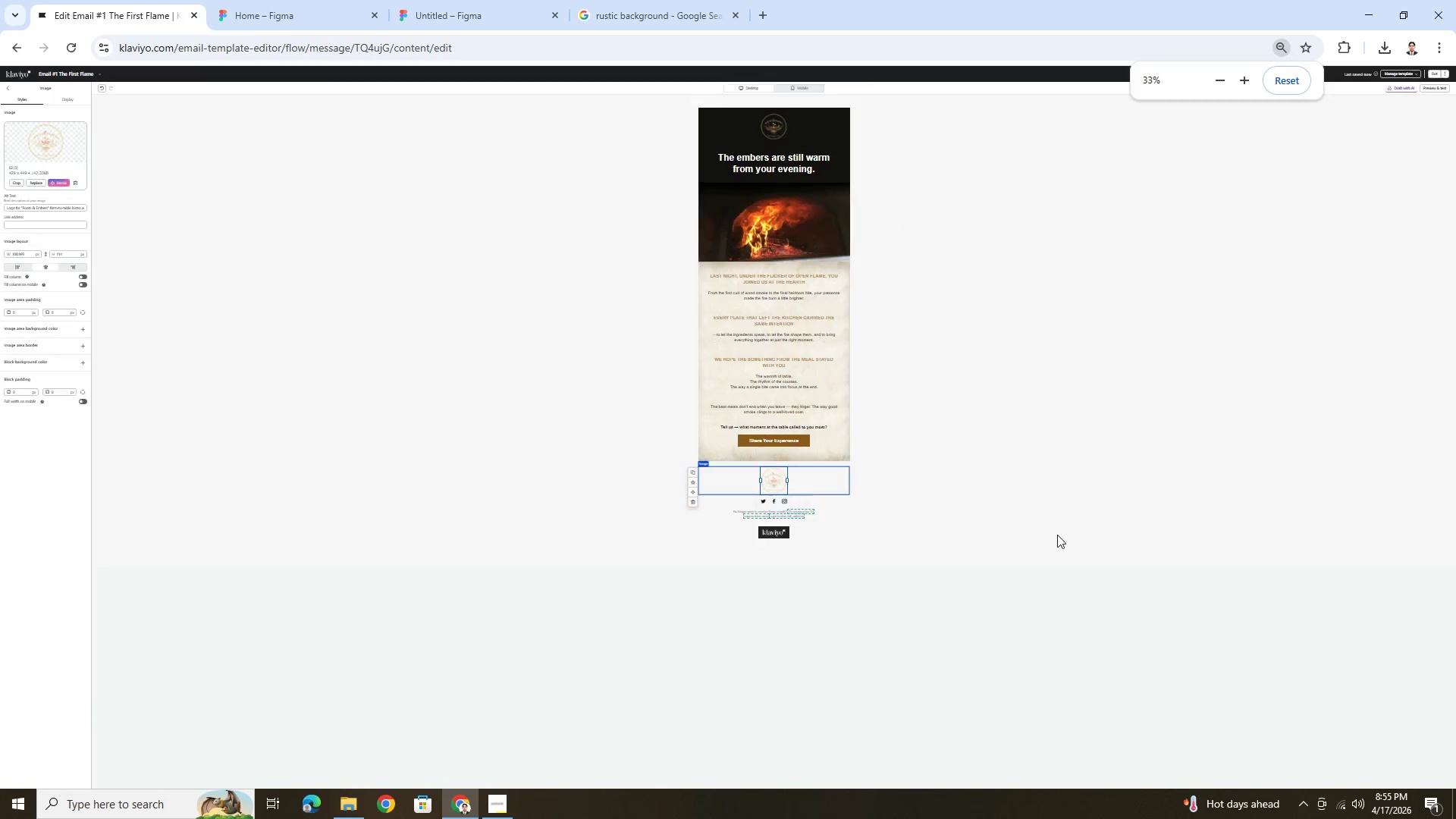 
hold_key(key=ControlLeft, duration=0.42)
scroll: coordinate [1039, 570], scroll_direction: down, amount: 1.0
 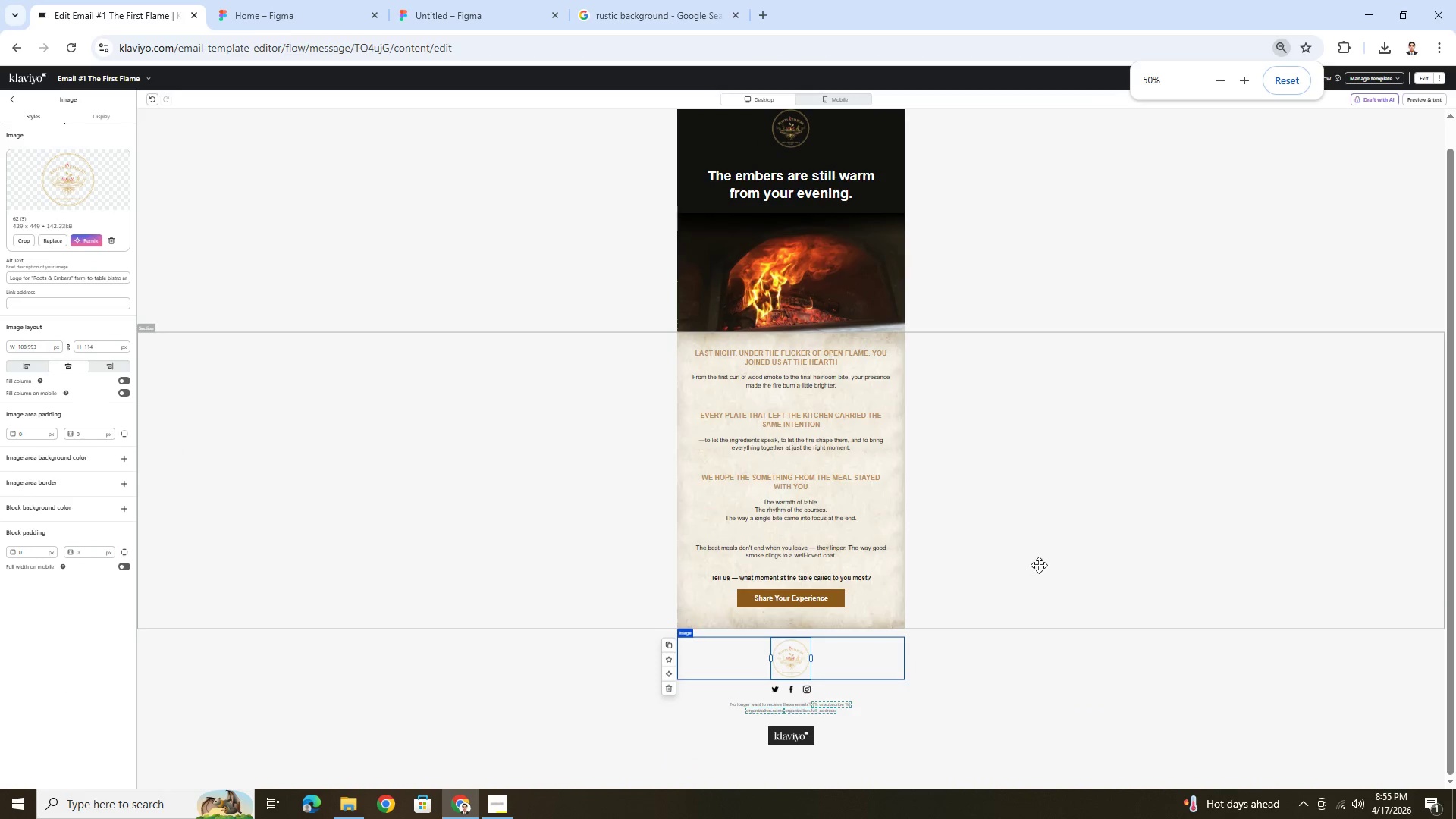 
hold_key(key=ControlLeft, duration=0.31)
scroll: coordinate [1037, 582], scroll_direction: down, amount: 2.0
 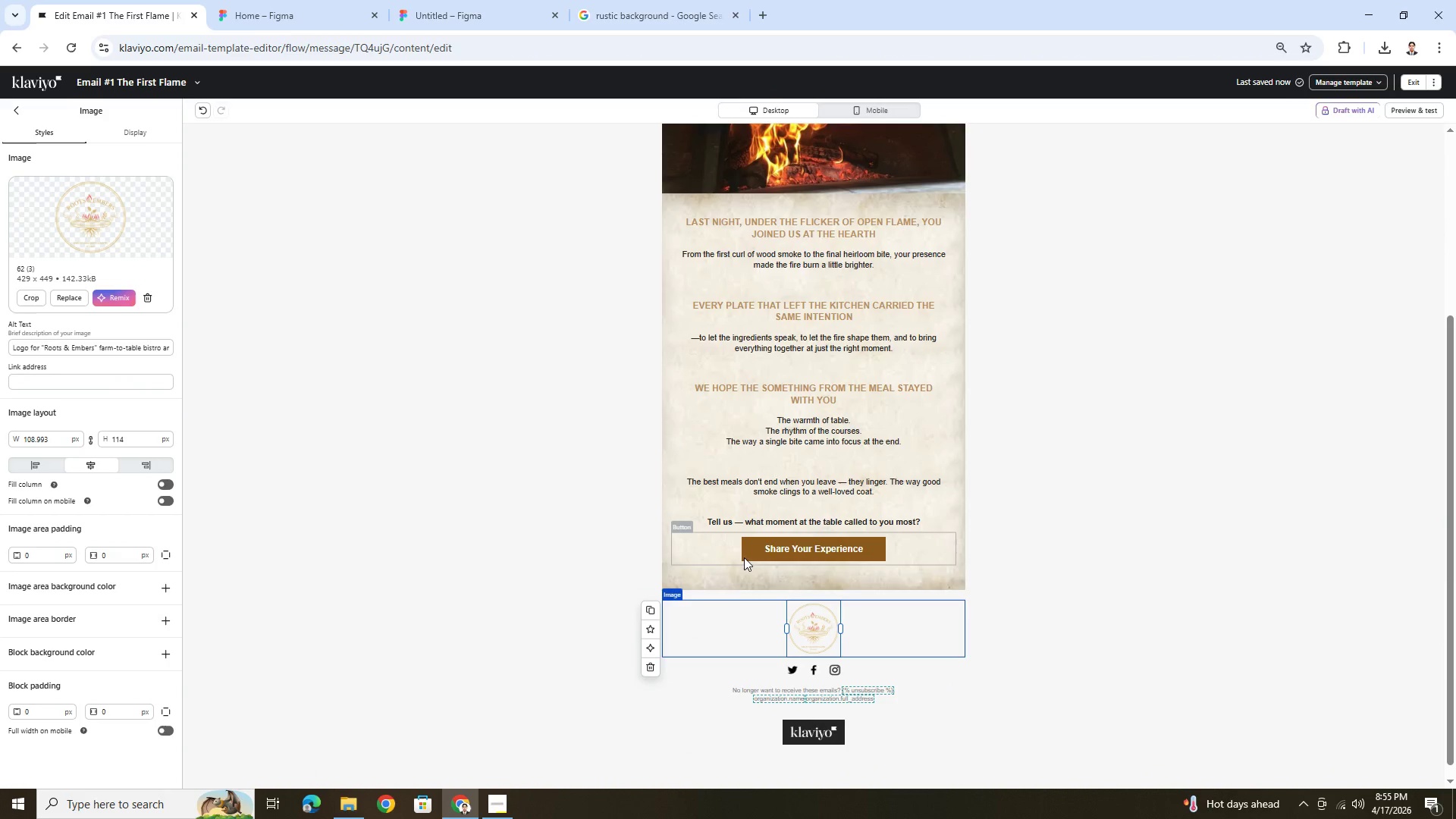 
left_click([745, 569])
 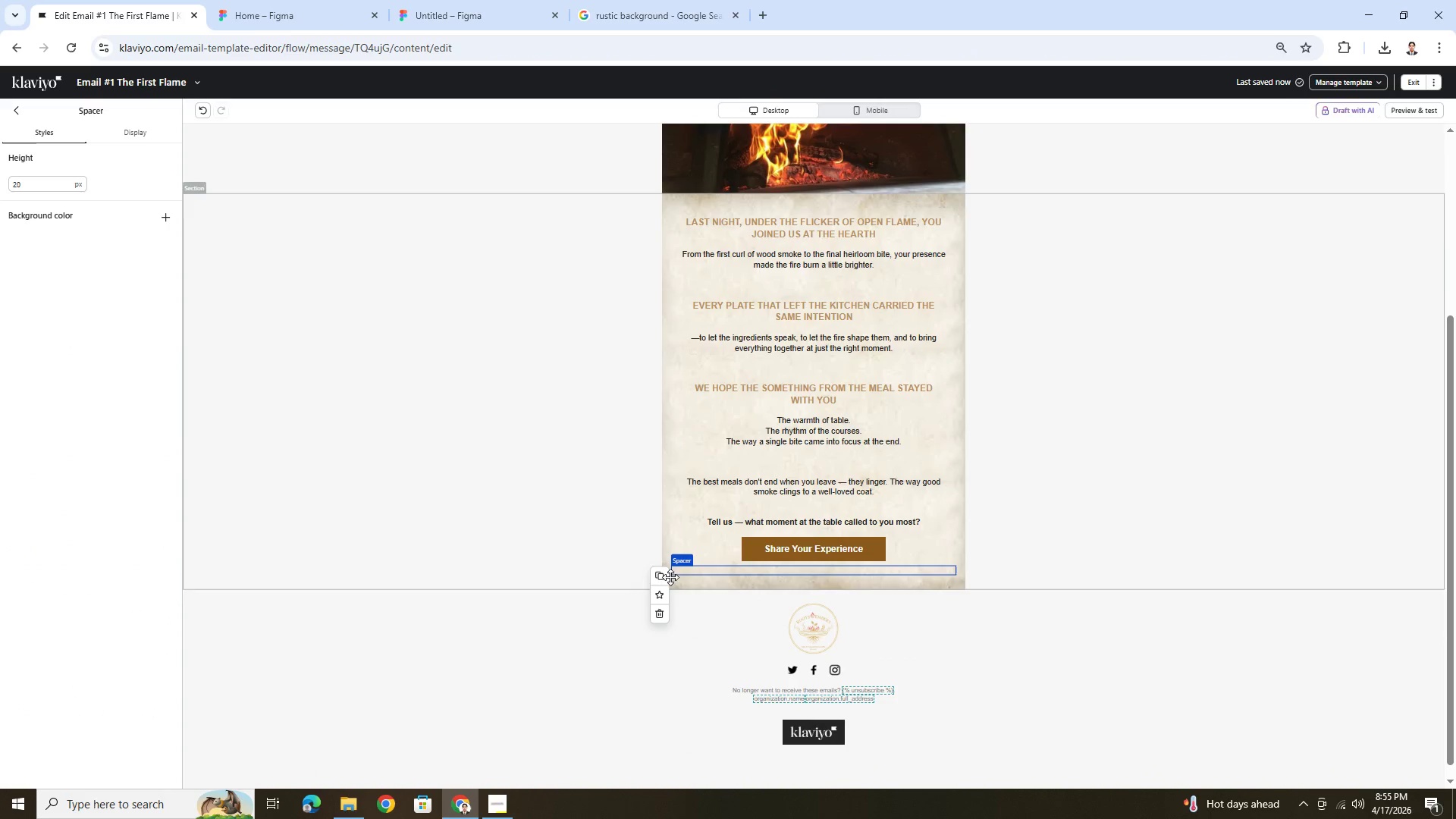 
left_click([666, 575])
 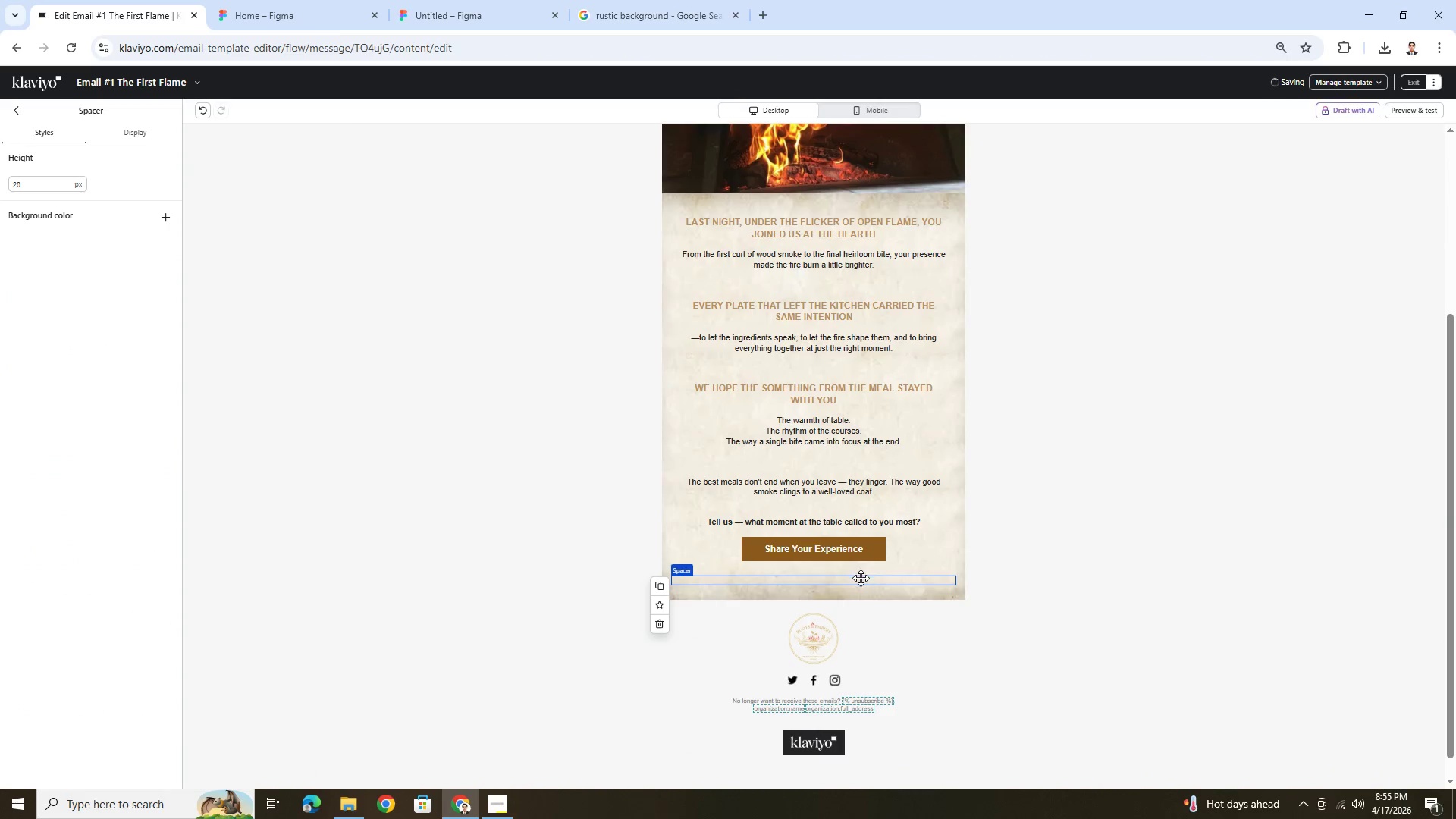 
left_click_drag(start_coordinate=[861, 579], to_coordinate=[864, 538])
 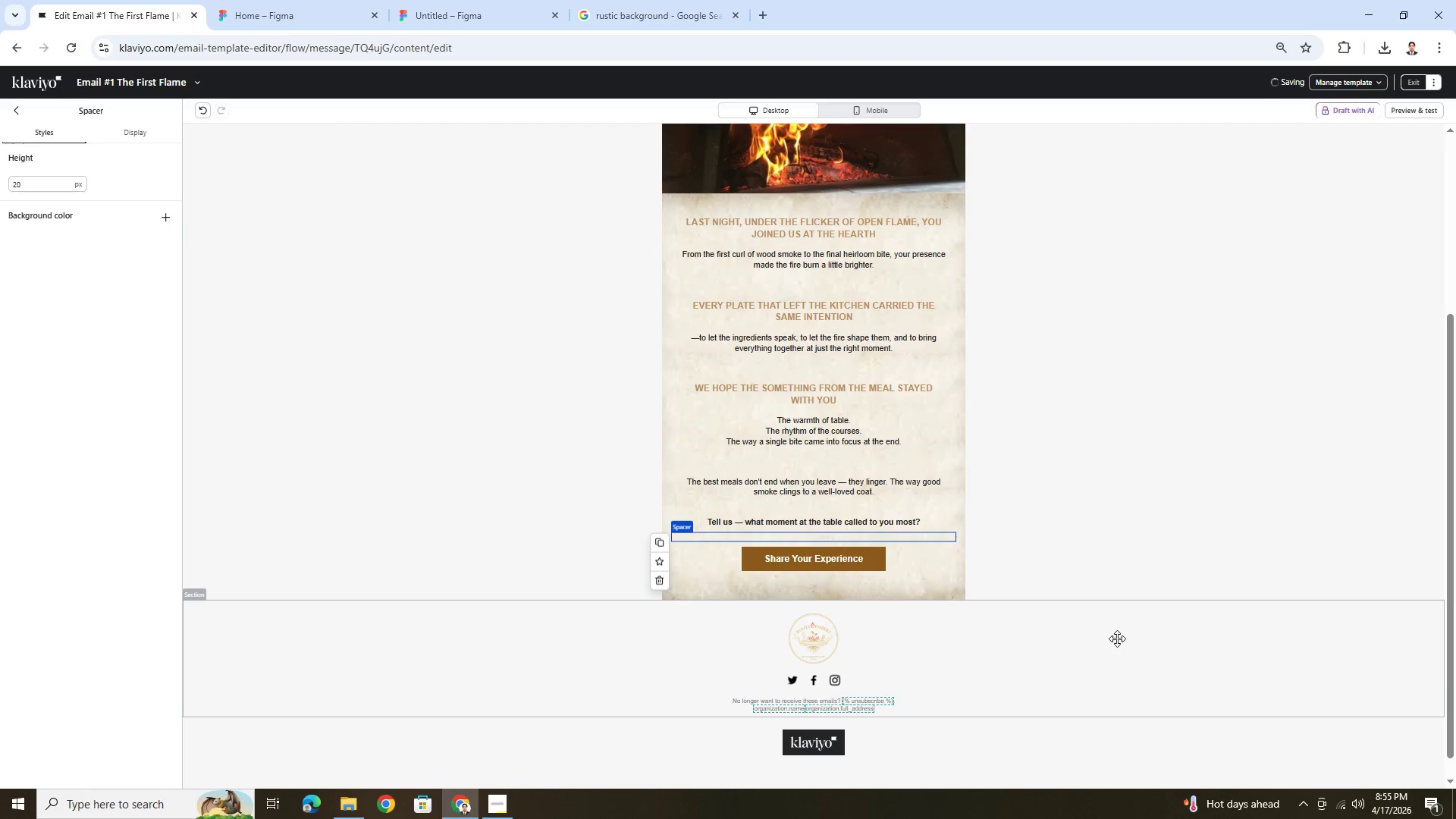 
left_click([1129, 600])
 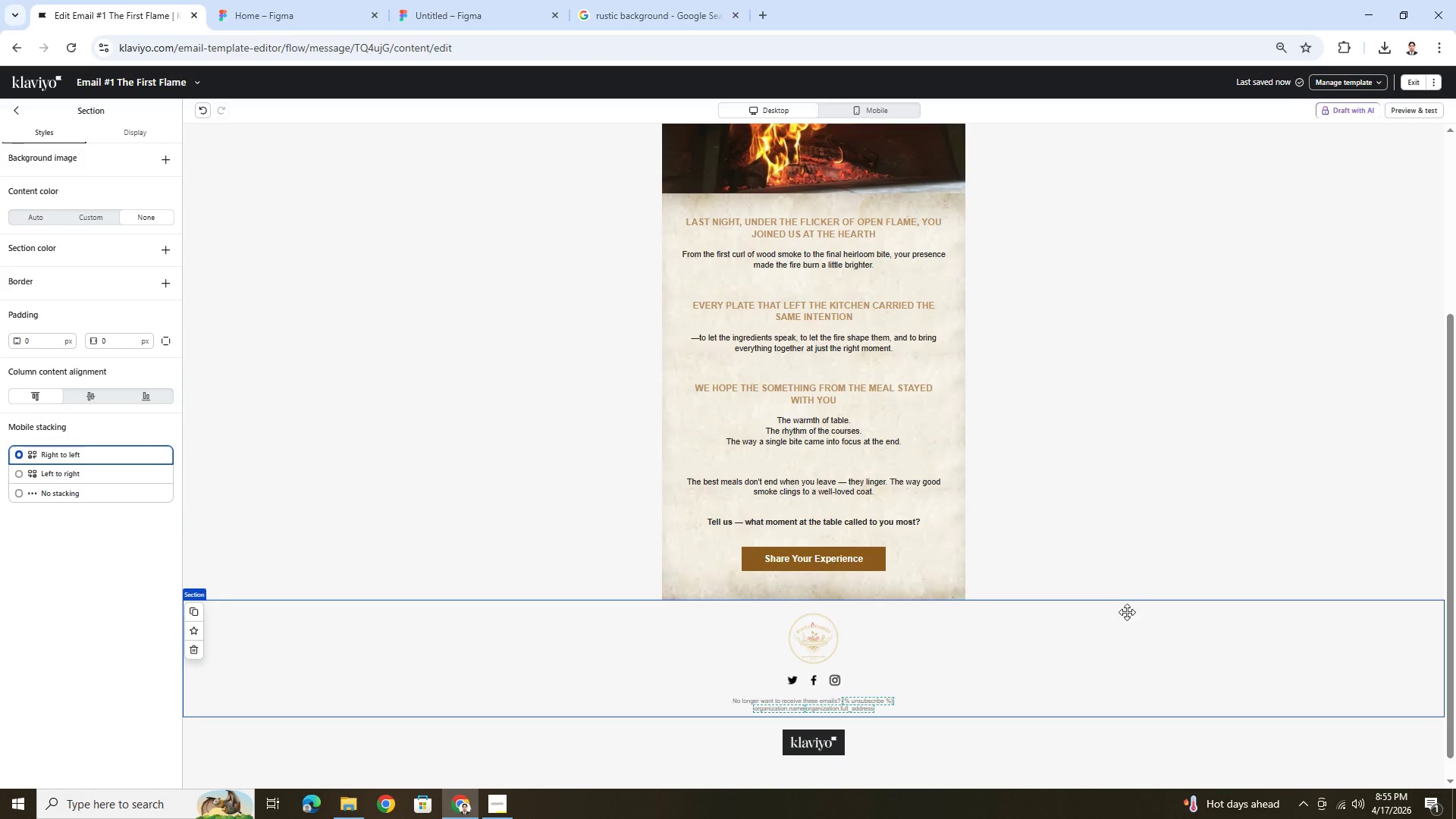 
scroll: coordinate [1125, 625], scroll_direction: up, amount: 2.0
 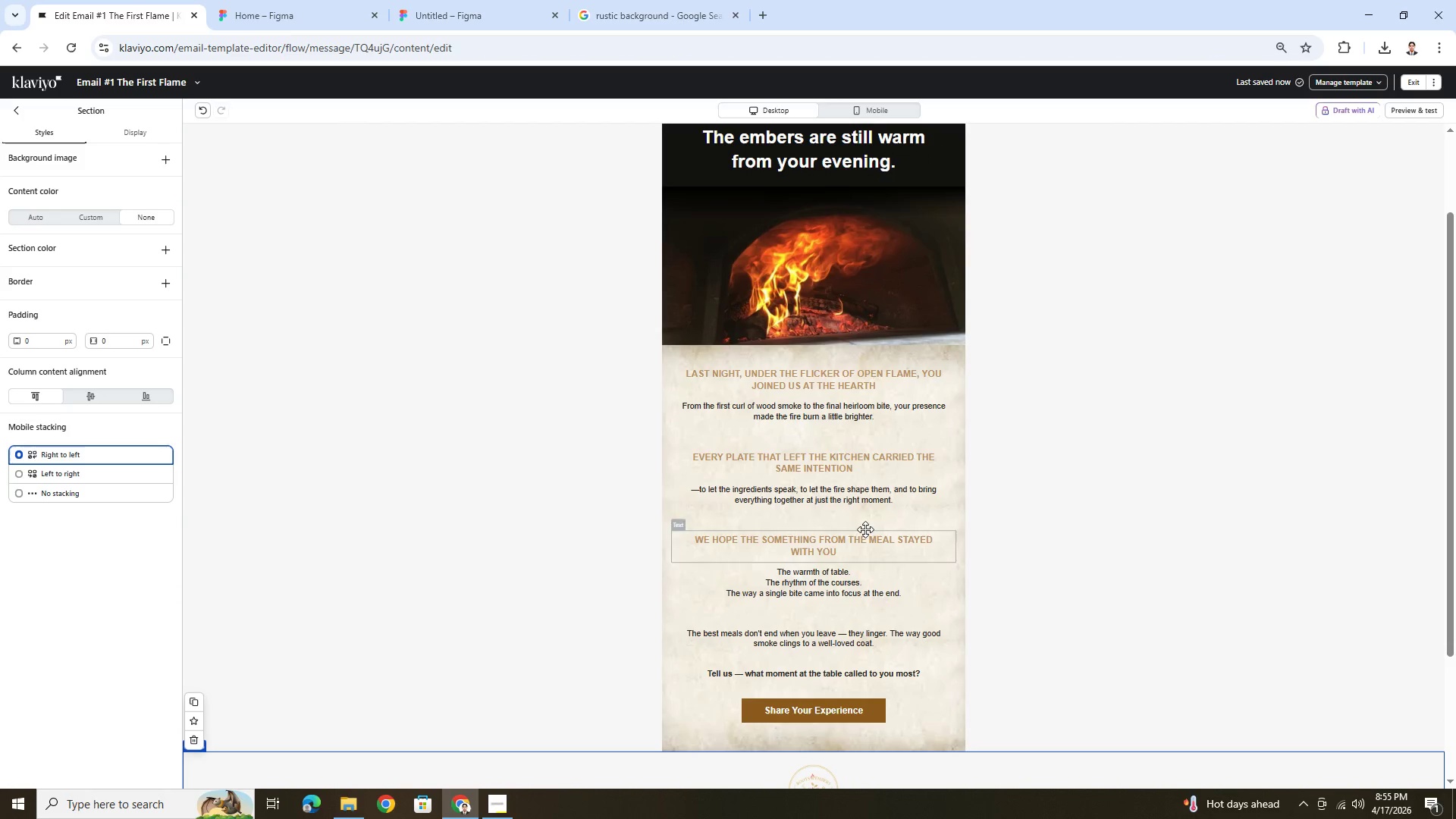 
left_click([879, 503])
 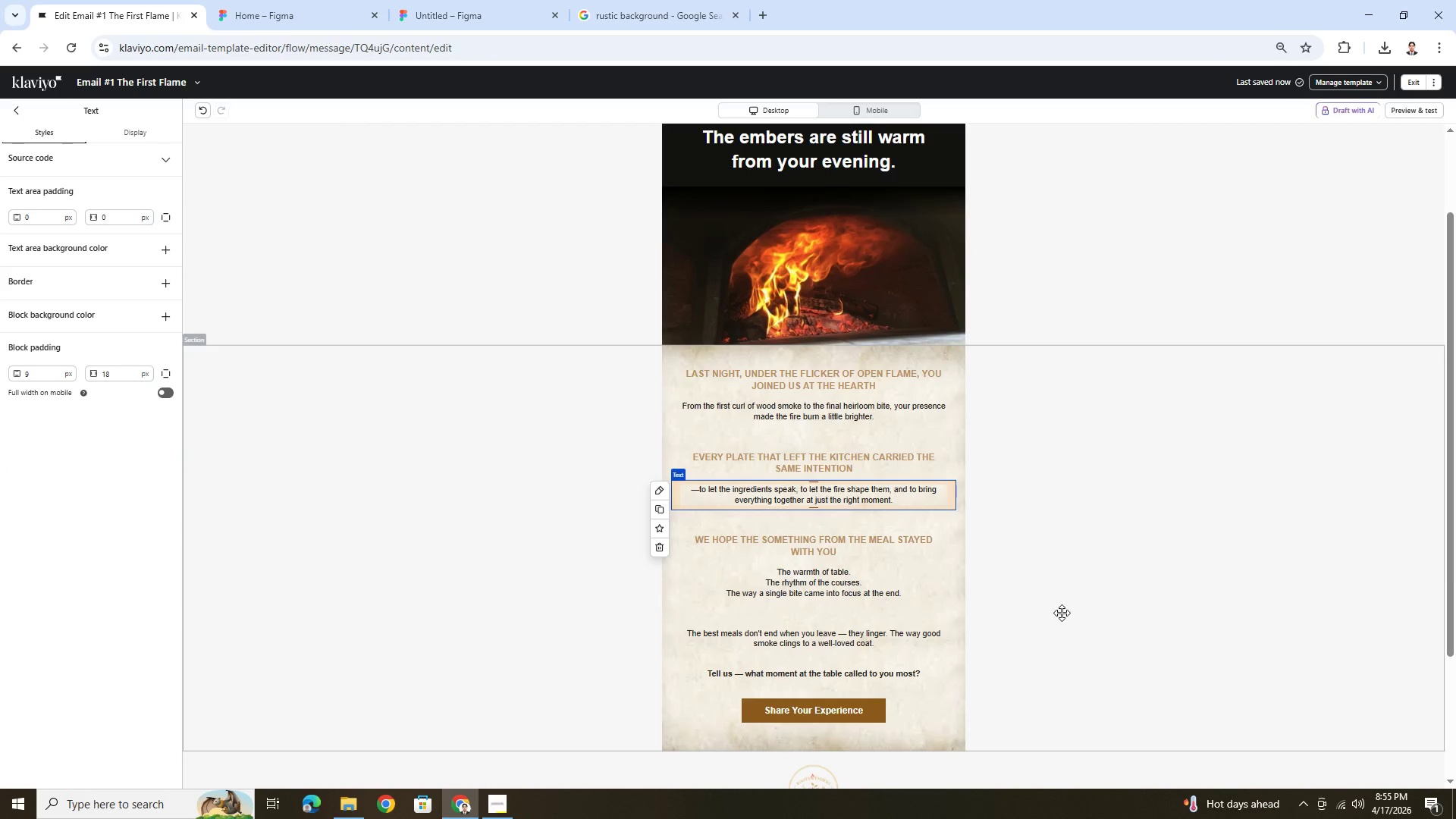 
left_click([1062, 613])
 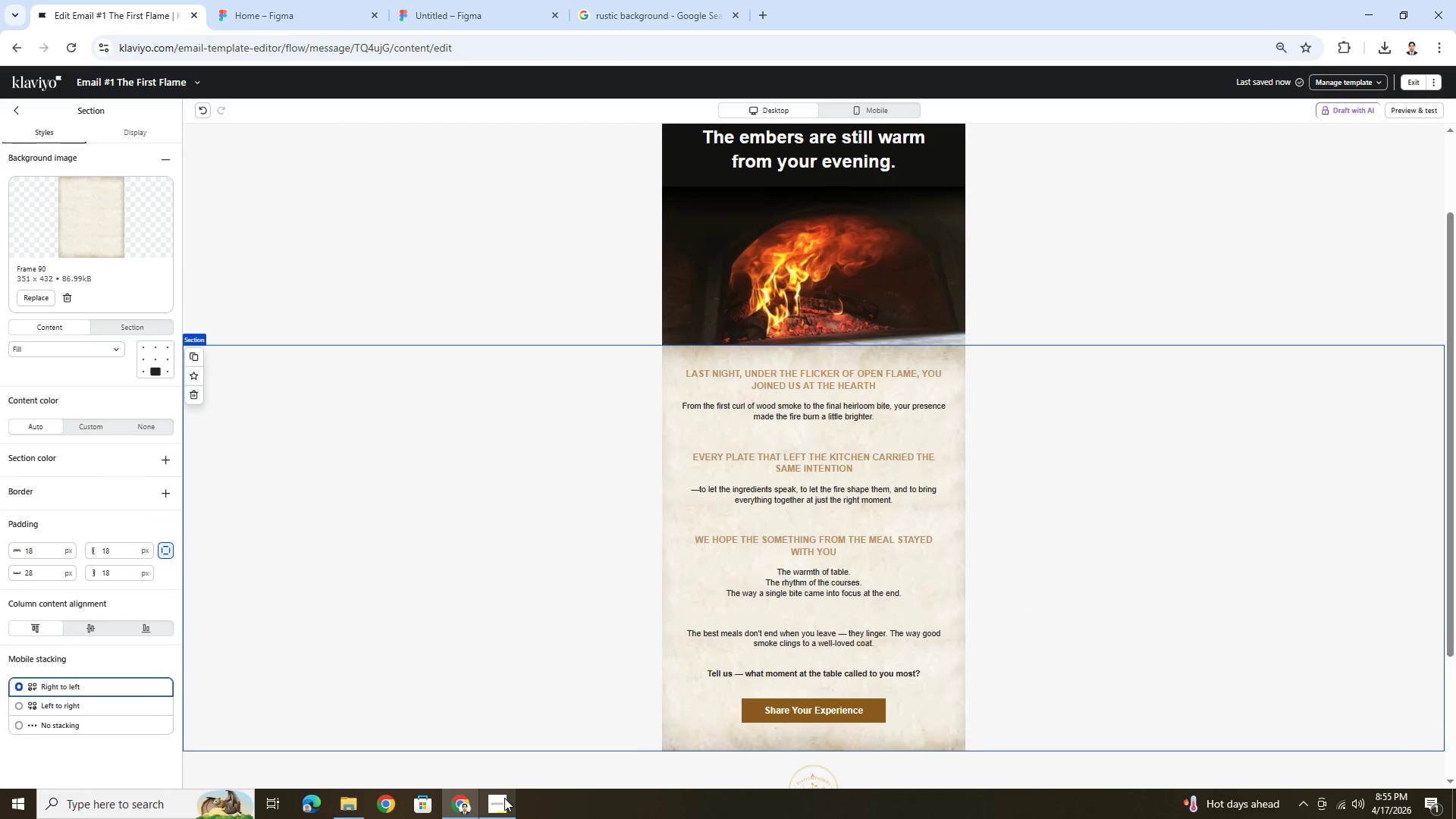 
left_click([504, 798])